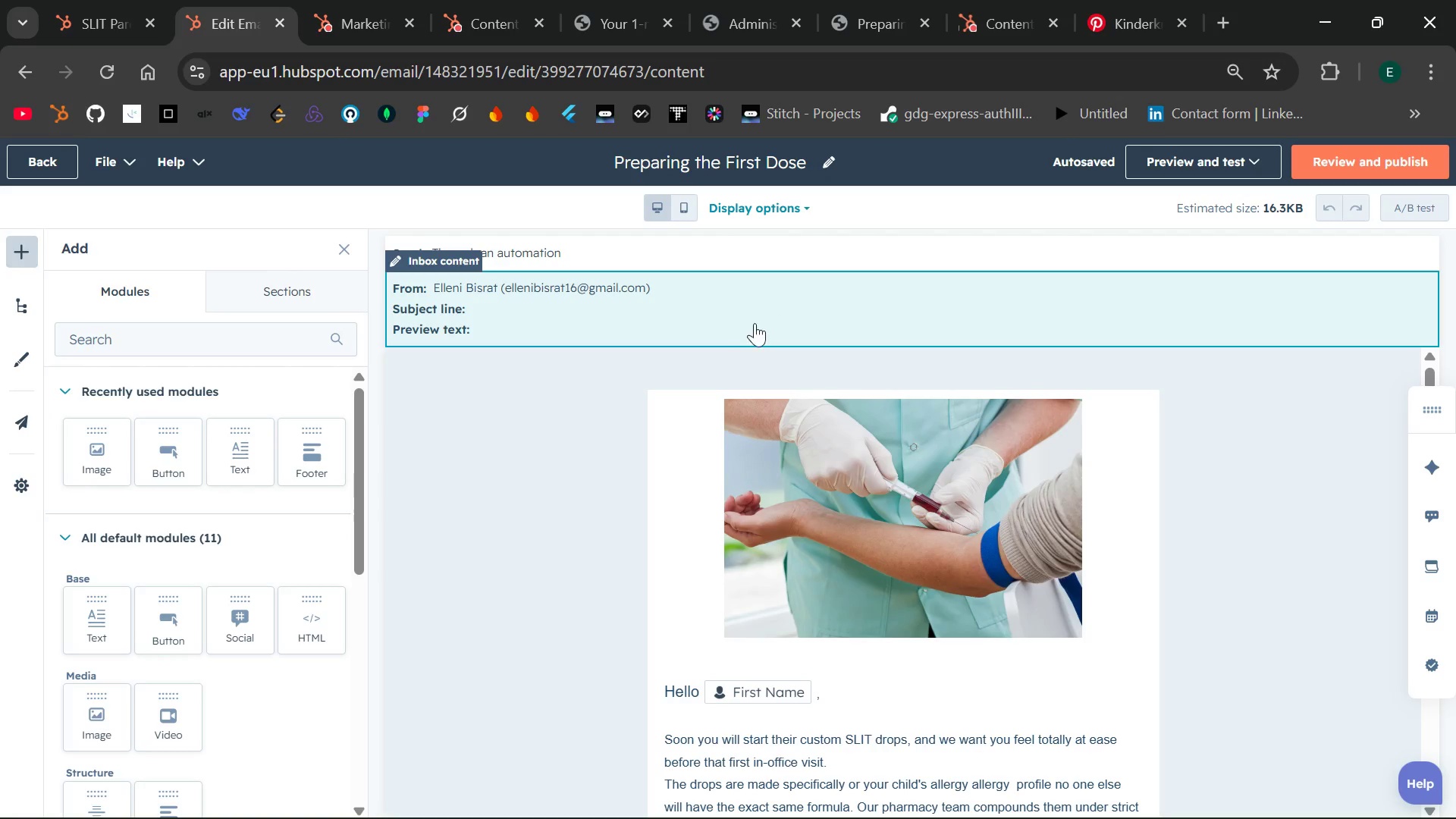 
left_click([755, 323])
 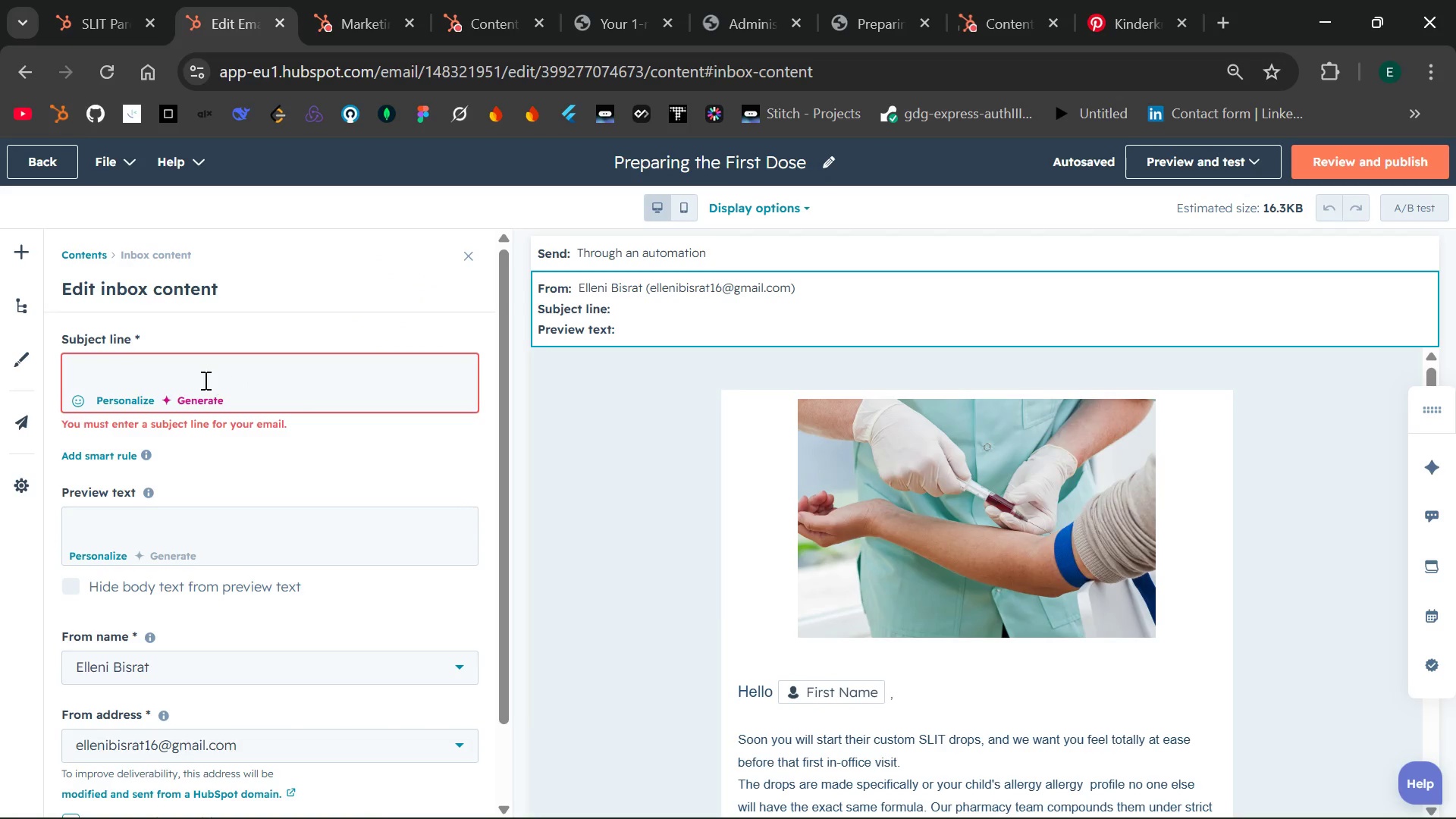 
left_click([176, 375])
 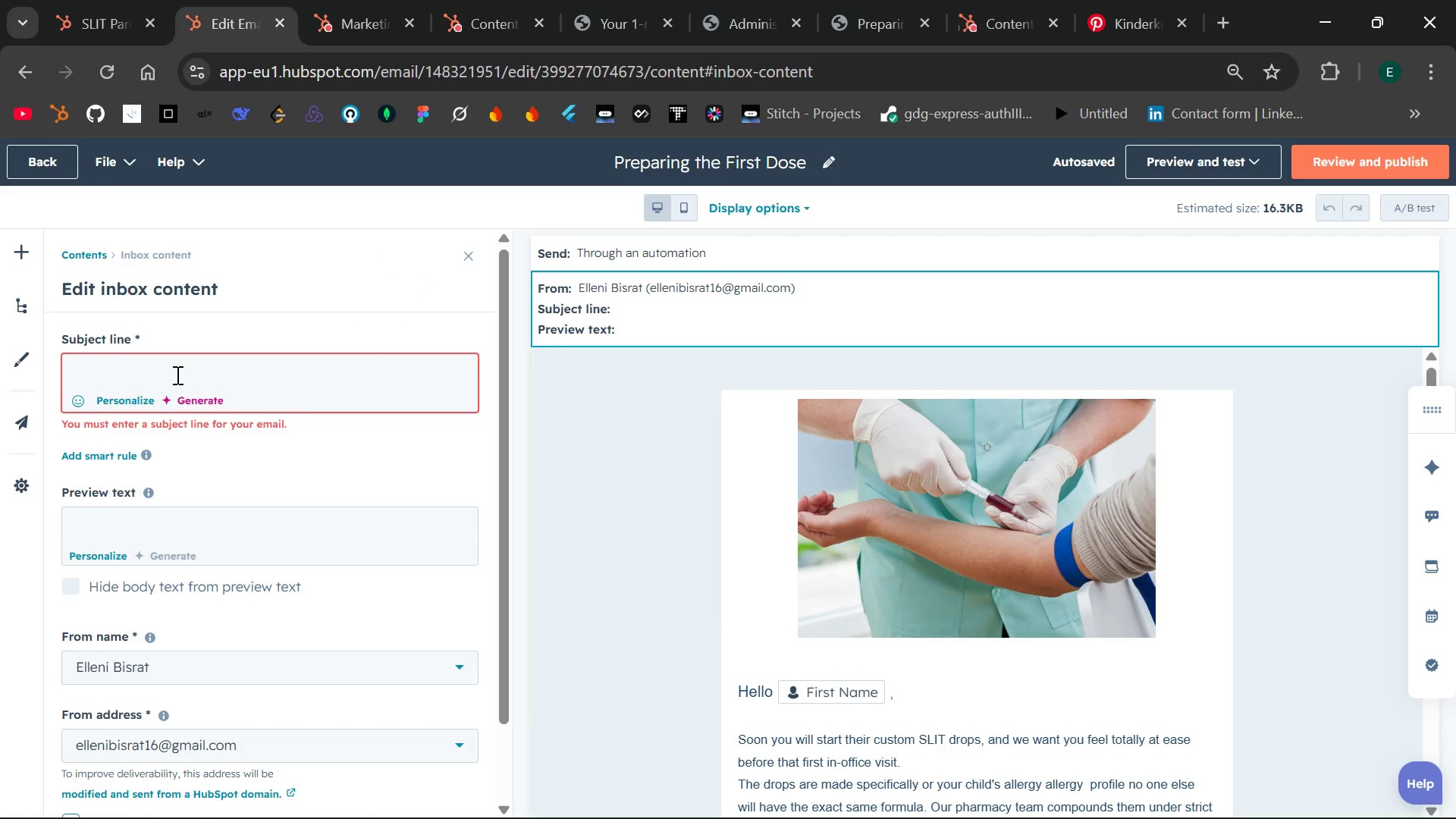 
type(Preaparing )
key(Backspace)
key(Backspace)
key(Backspace)
key(Backspace)
key(Backspace)
key(Backspace)
key(Backspace)
key(Backspace)
key(Backspace)
key(Backspace)
type(reparing {{ contact.child.firstname }}'s first dose.)
 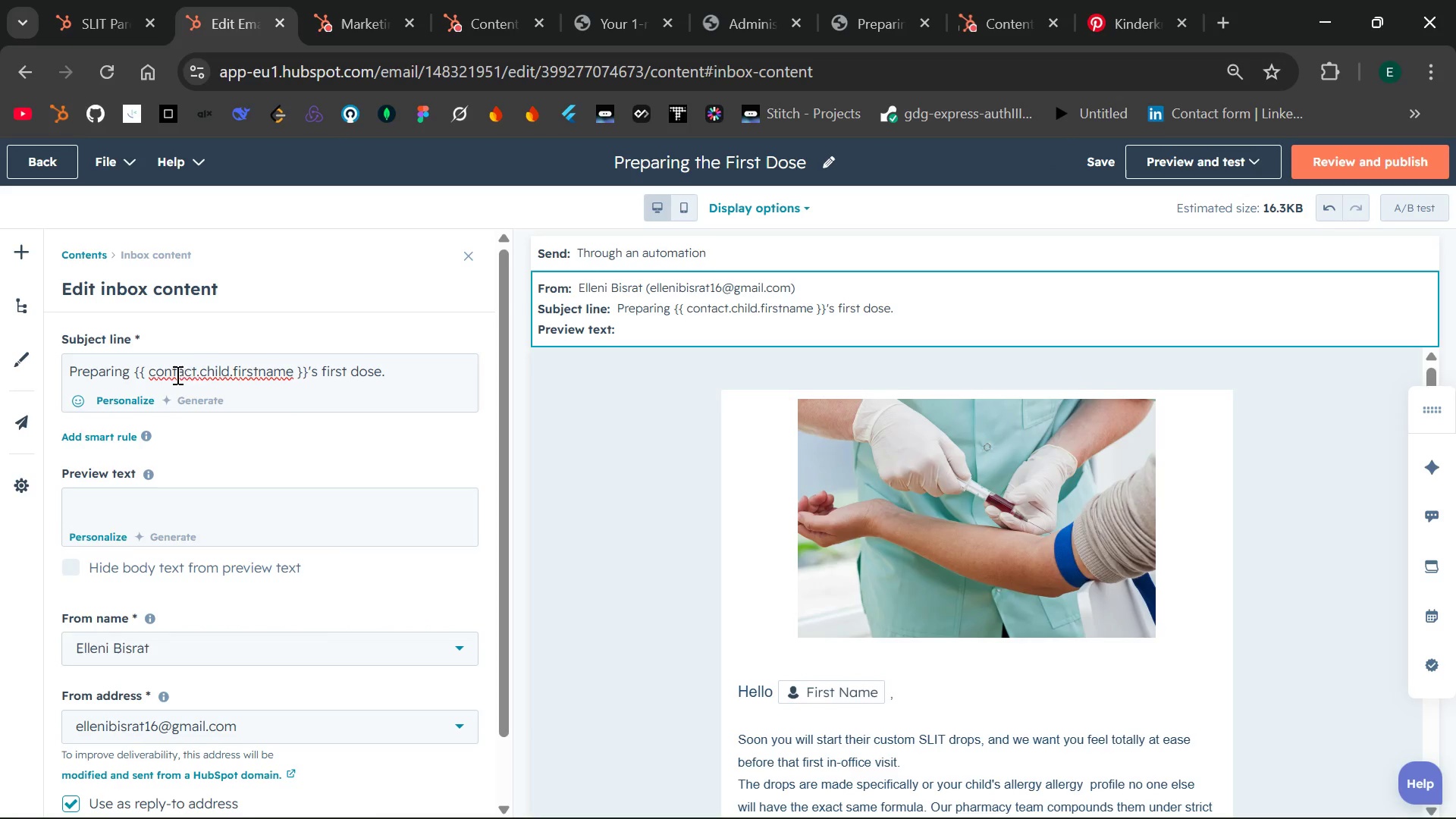 
left_click_drag(start_coordinate=[318, 372], to_coordinate=[133, 369])
 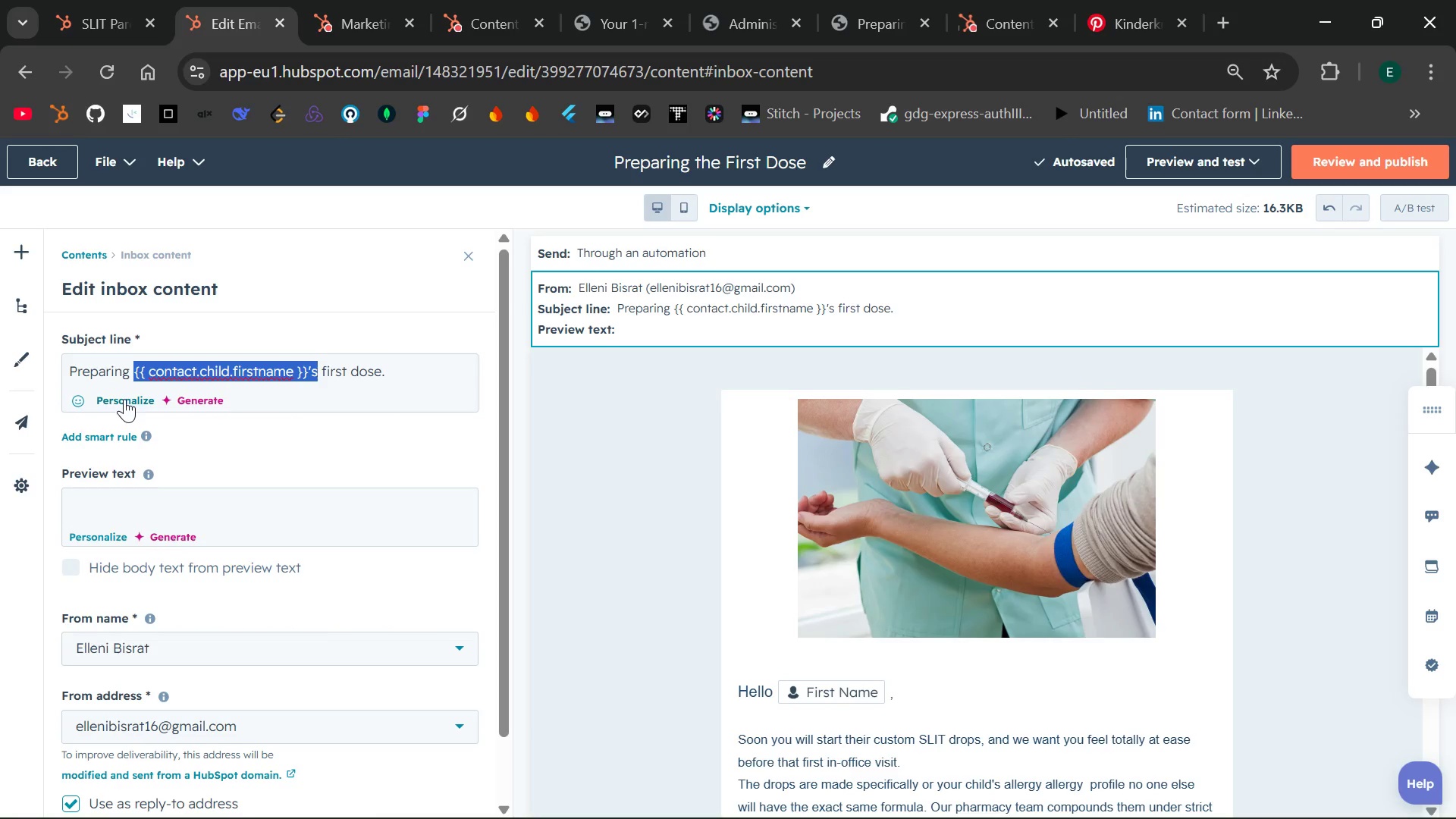 
left_click([124, 399])
 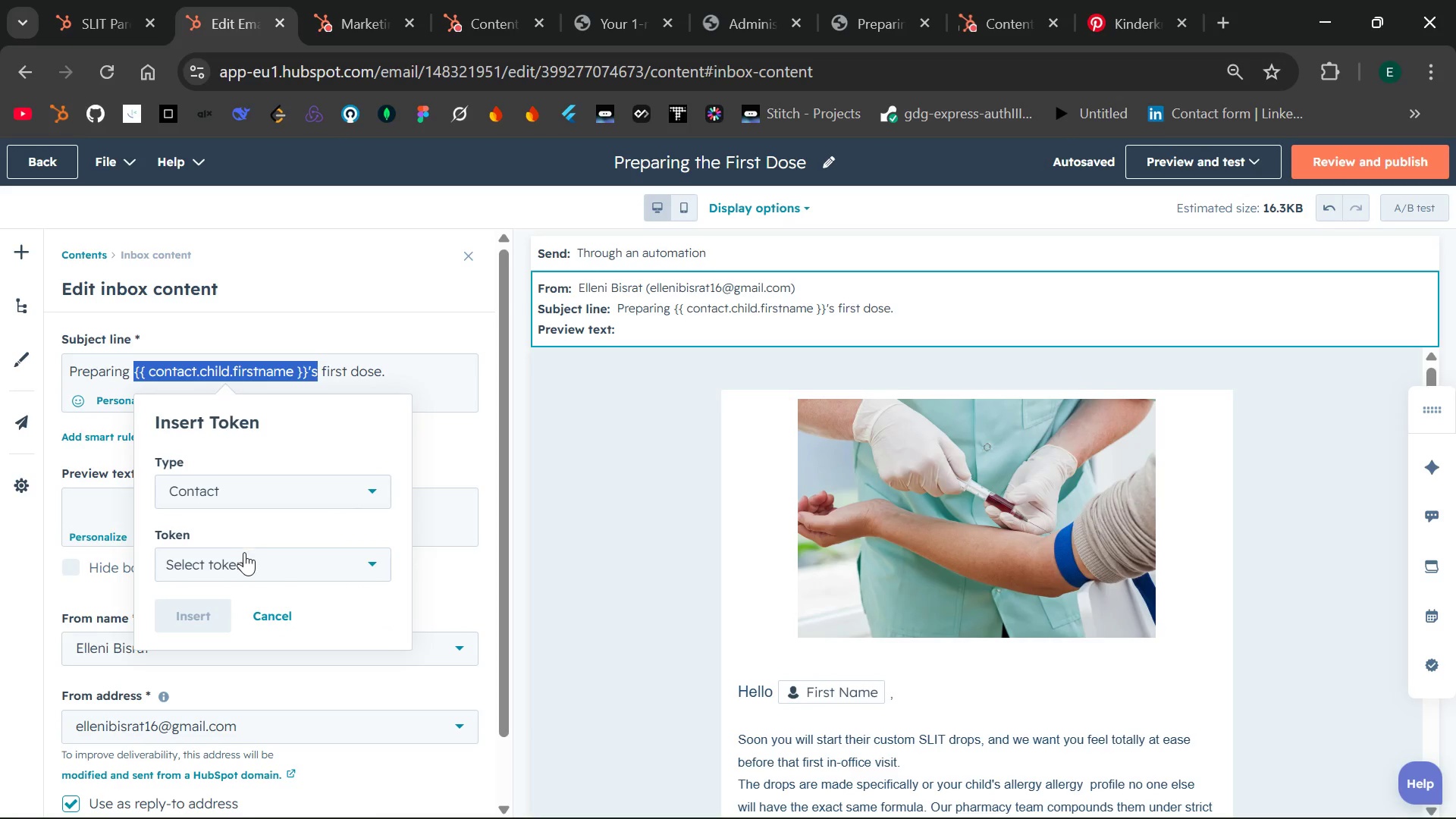 
left_click([263, 563])
 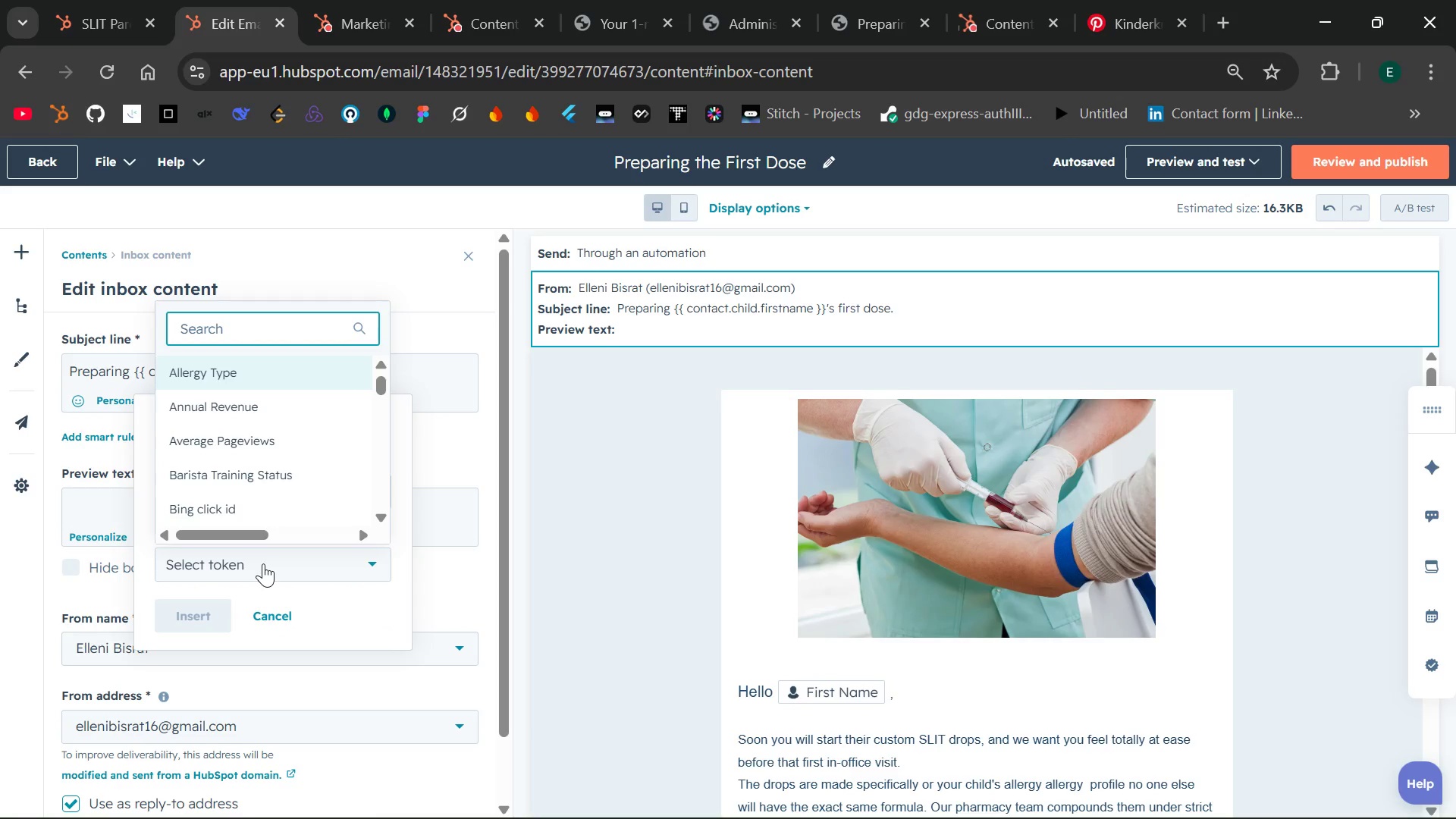 
type(child n)
 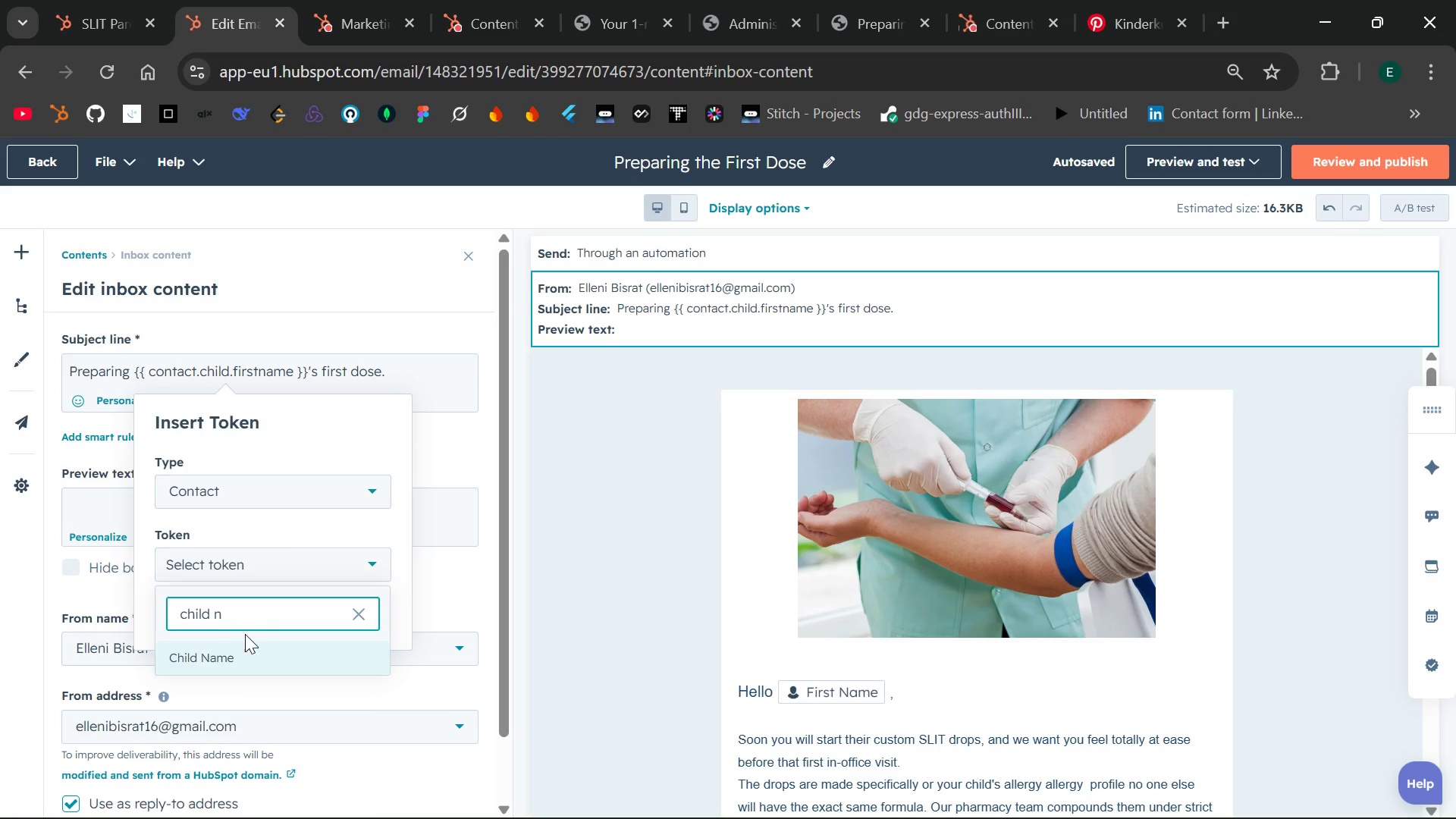 
left_click([225, 656])
 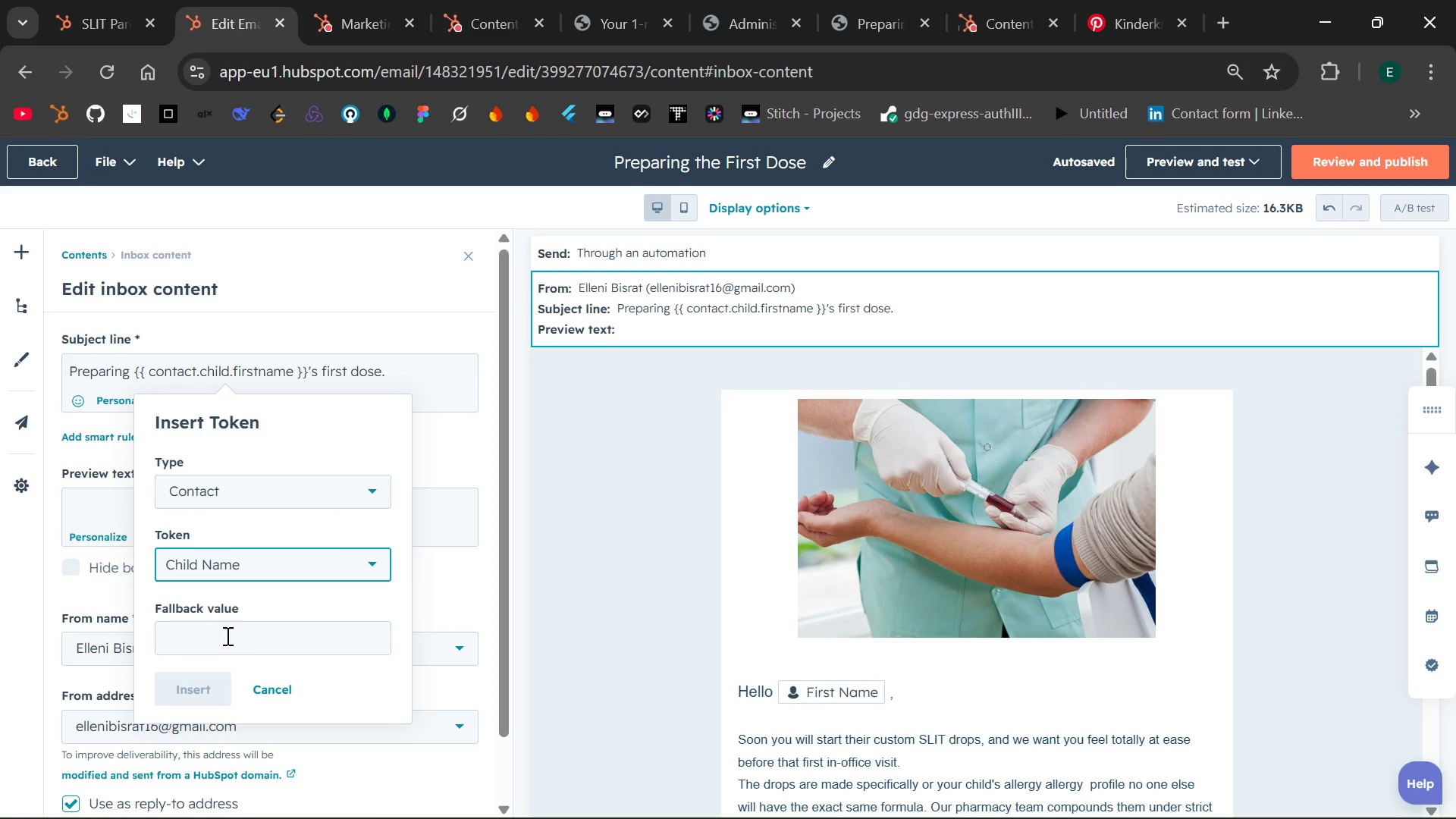 
left_click([225, 633])
 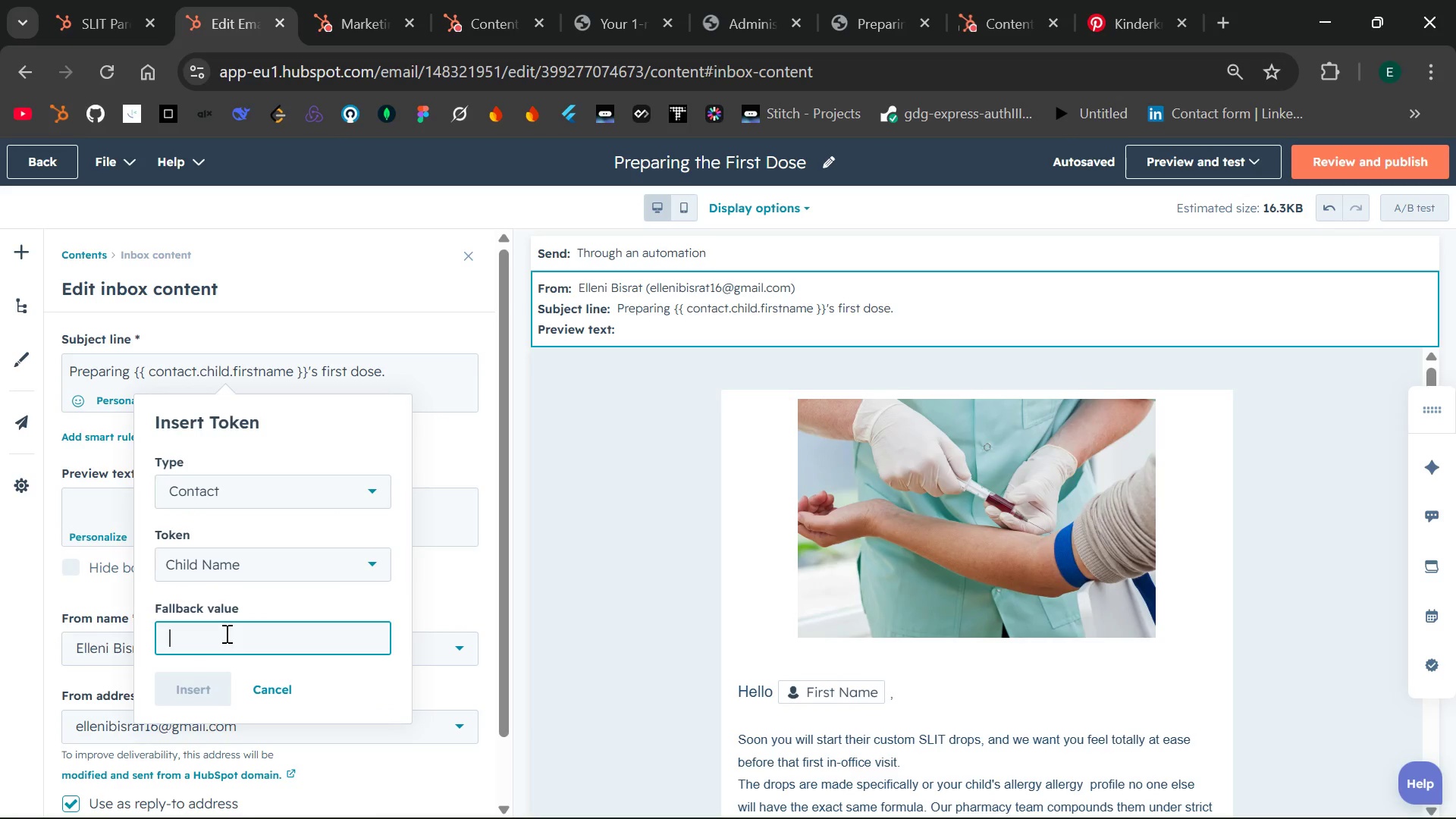 
type(your child's)
 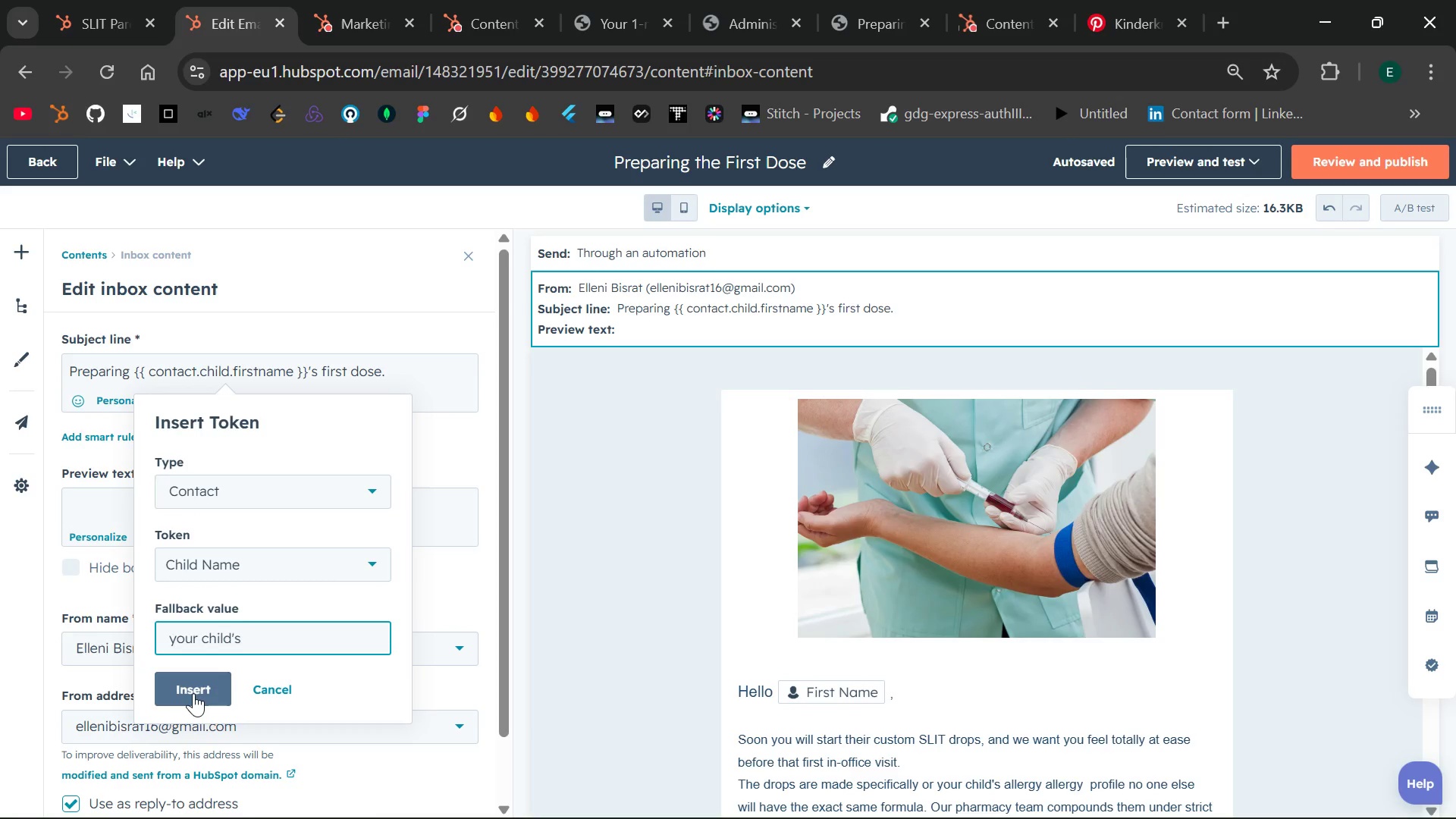 
left_click([193, 693])
 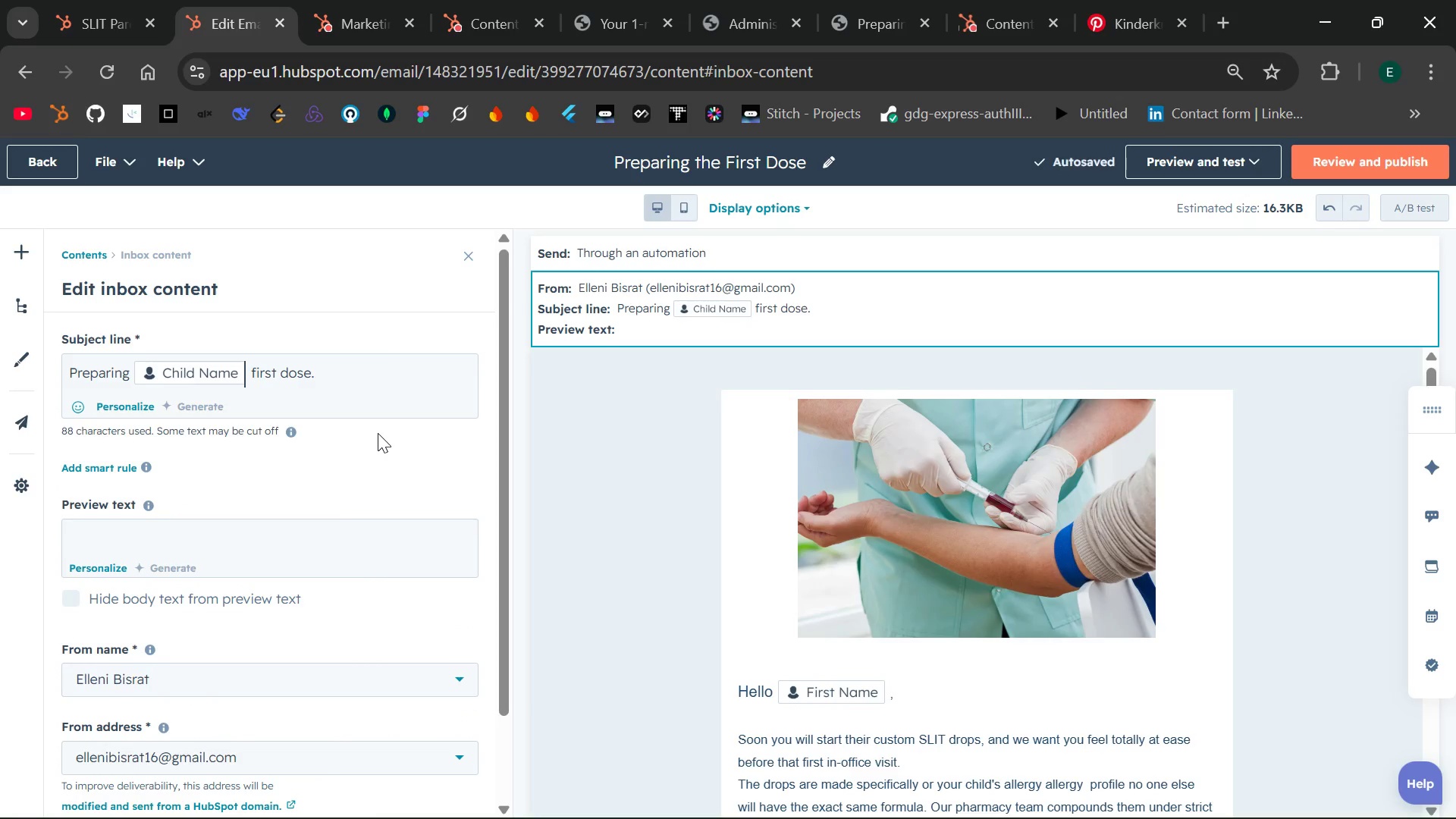 
wait(5.03)
 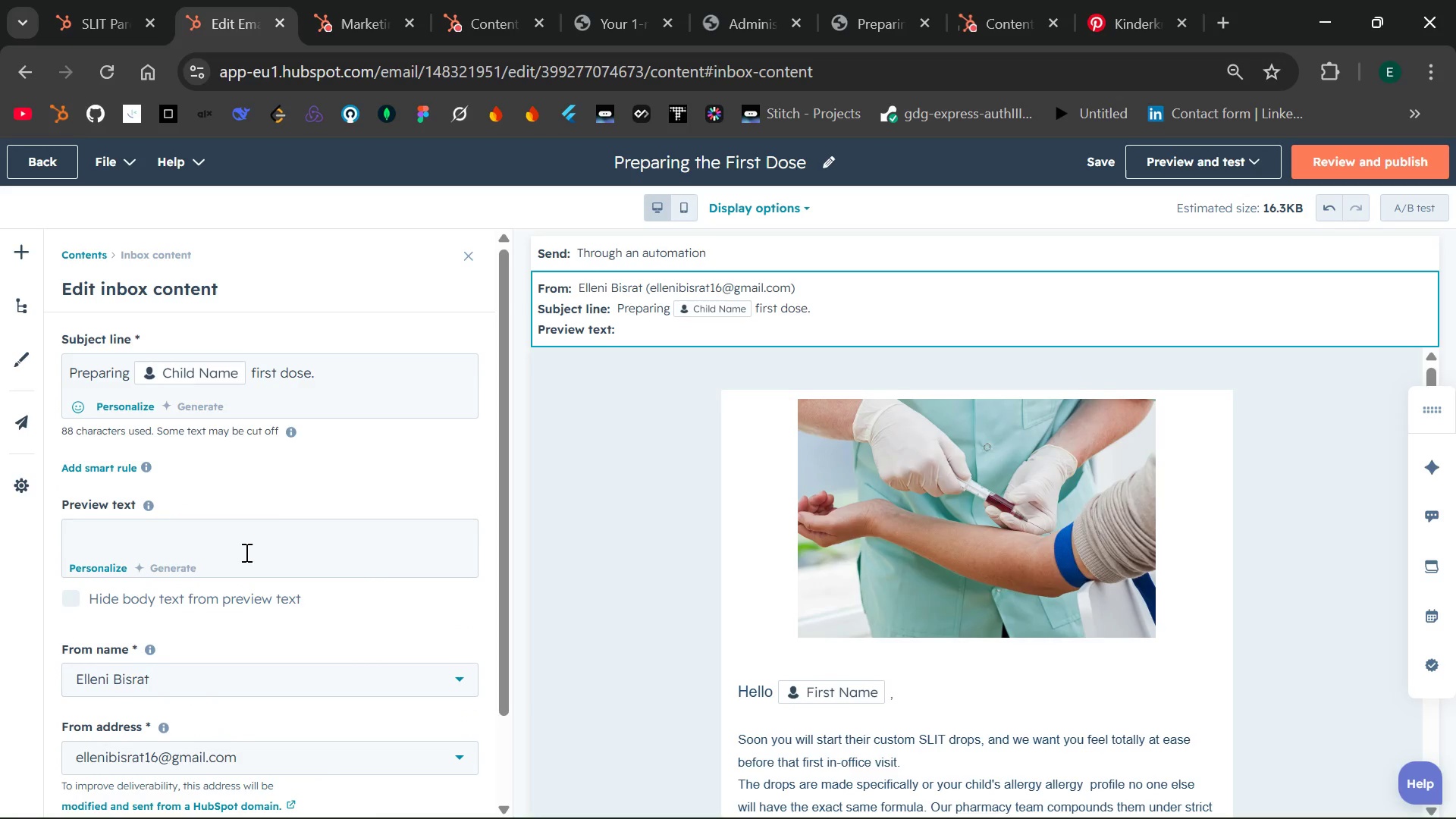 
left_click([223, 541])
 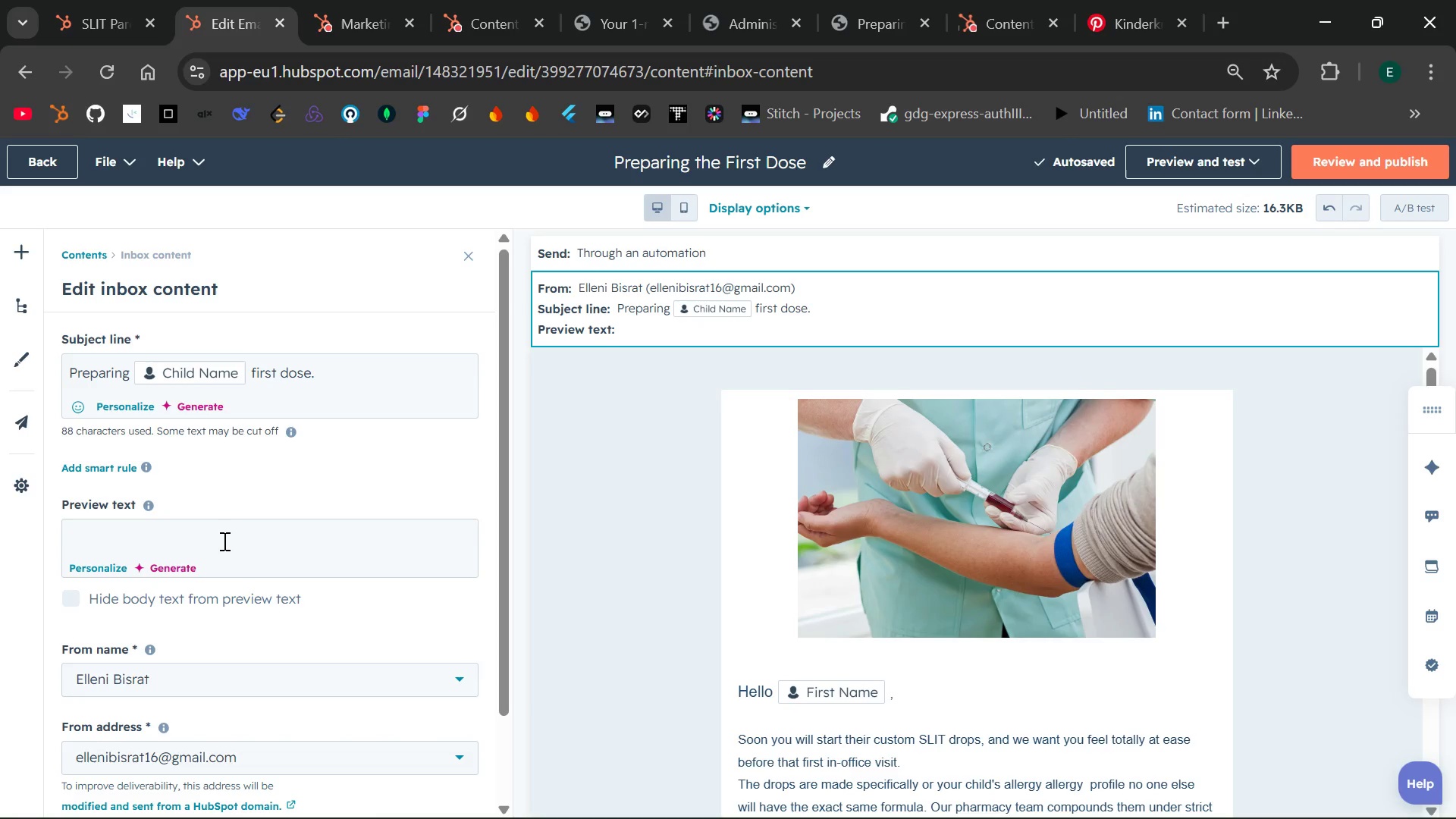 
type(A quick look at how we'll create thi)
key(Backspace)
type(eir custom drops.)
 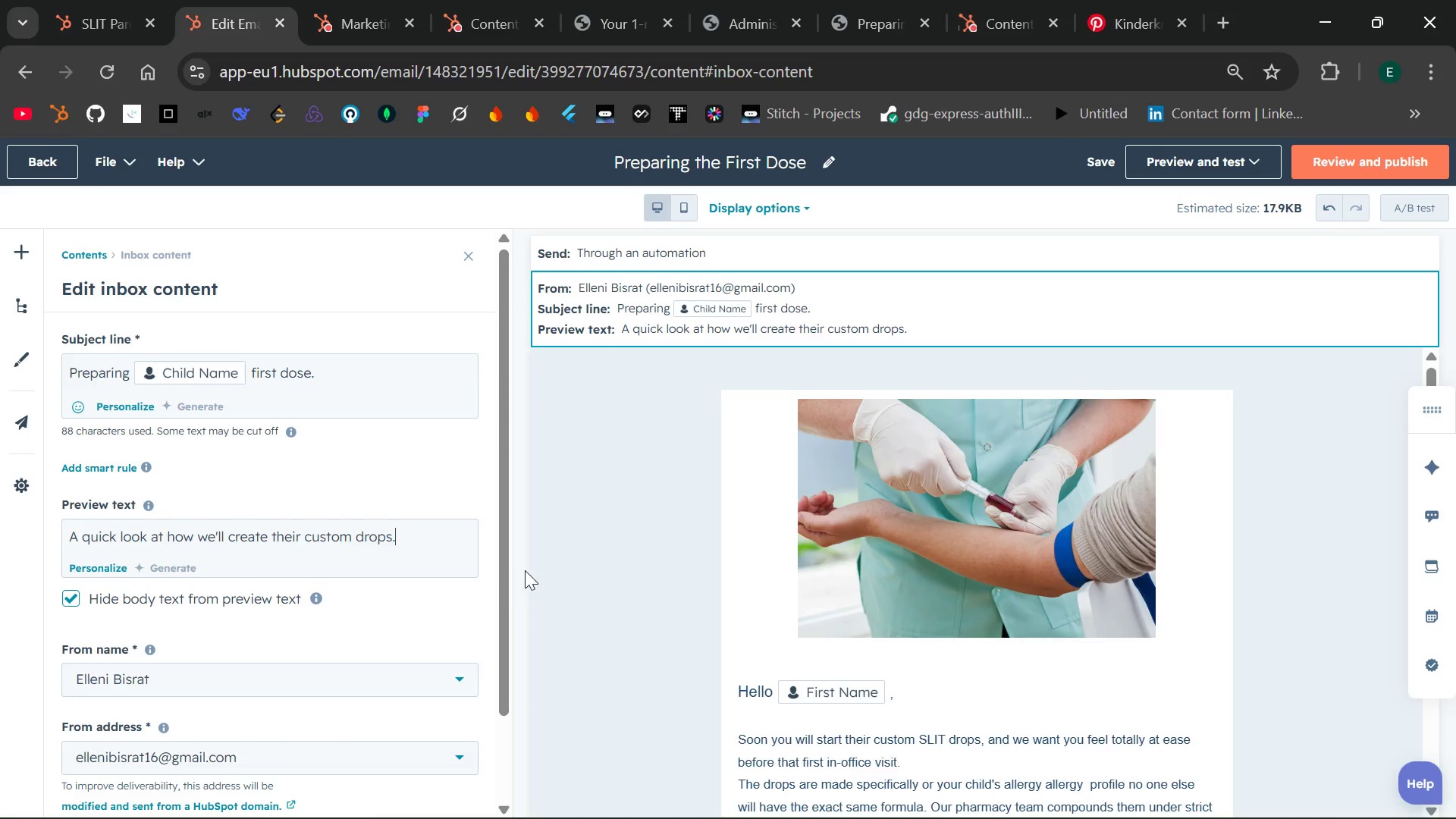 
left_click([573, 548])
 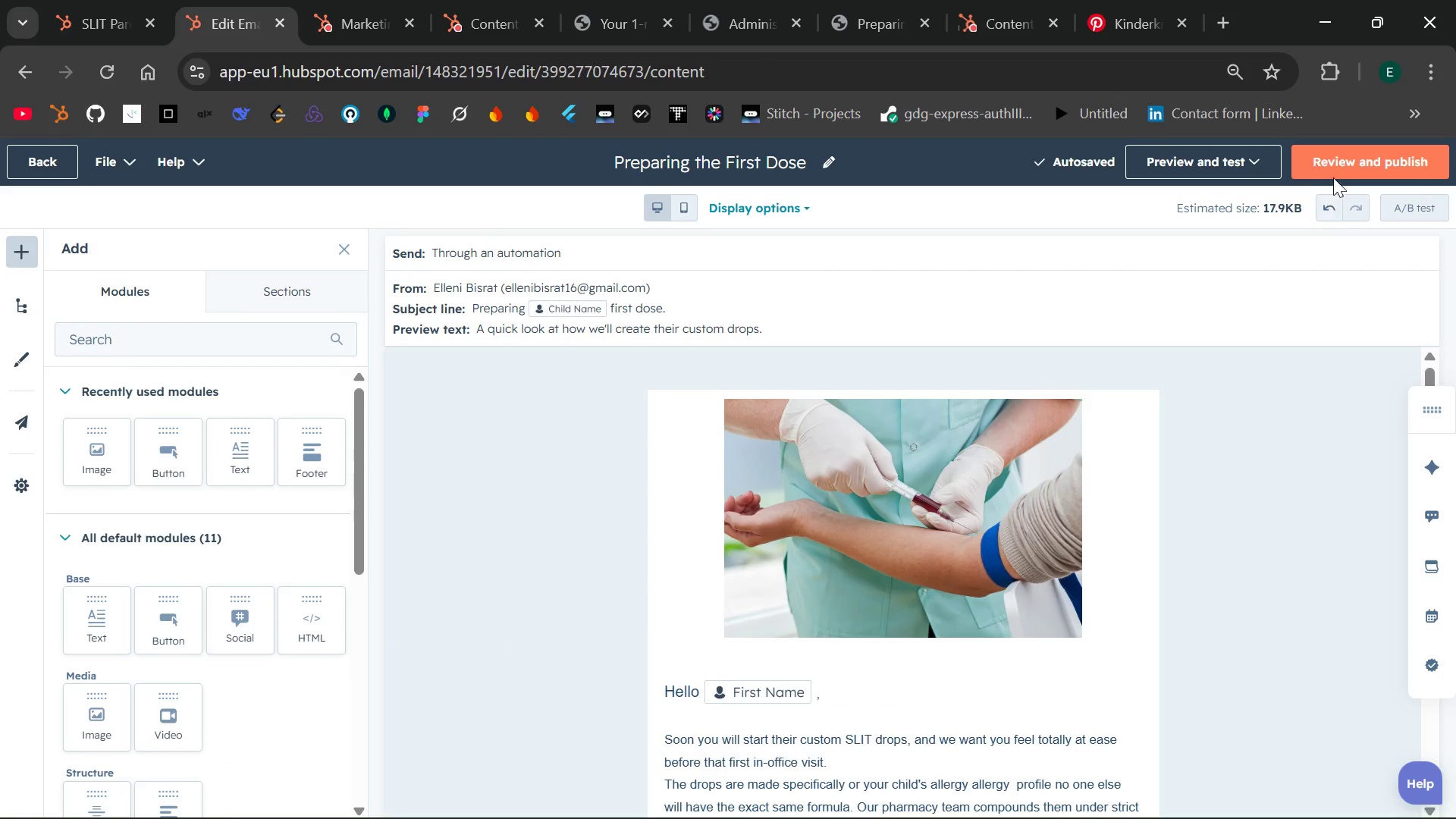 
left_click([1343, 167])
 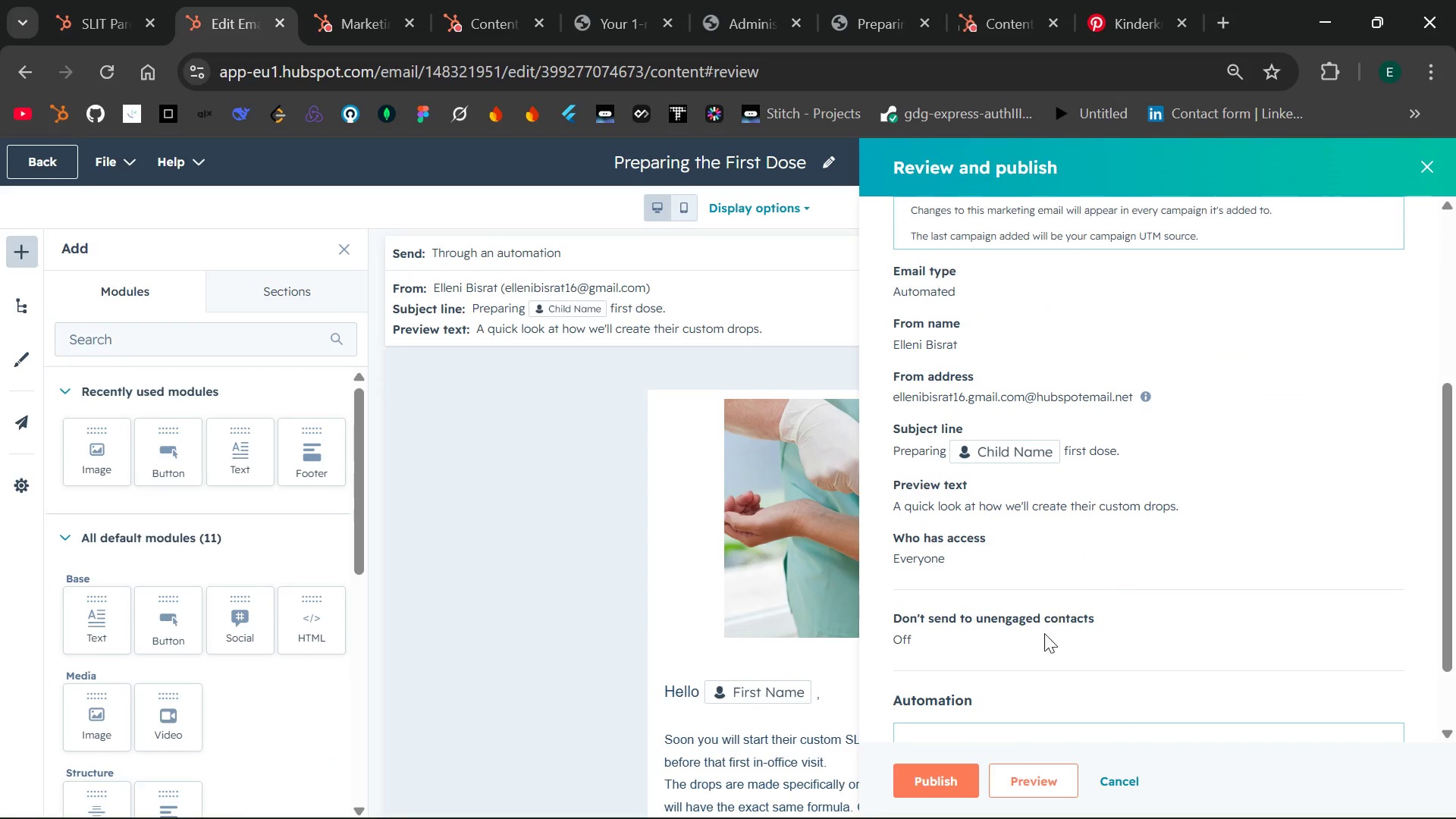 
left_click([935, 773])
 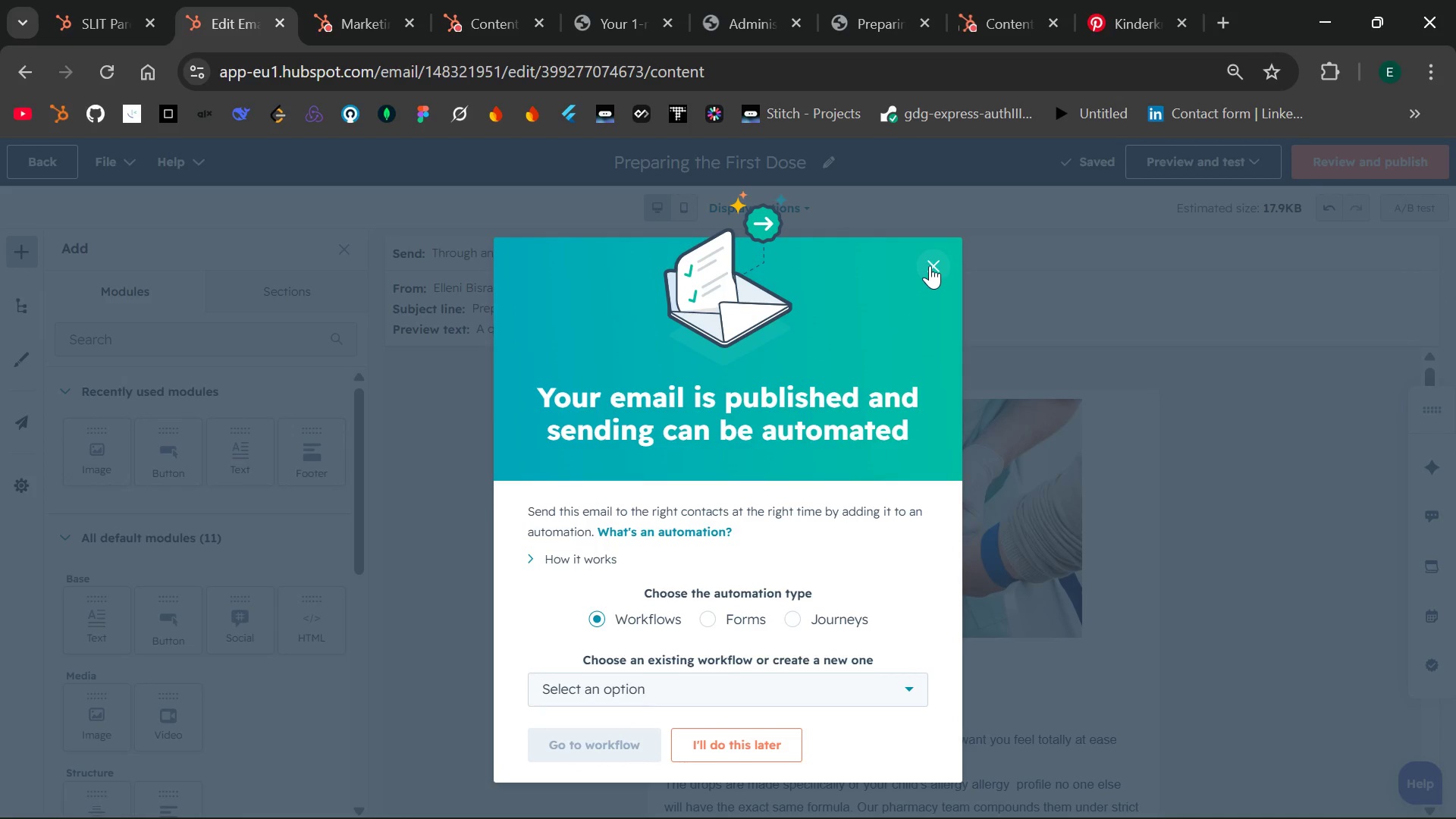 
wait(11.89)
 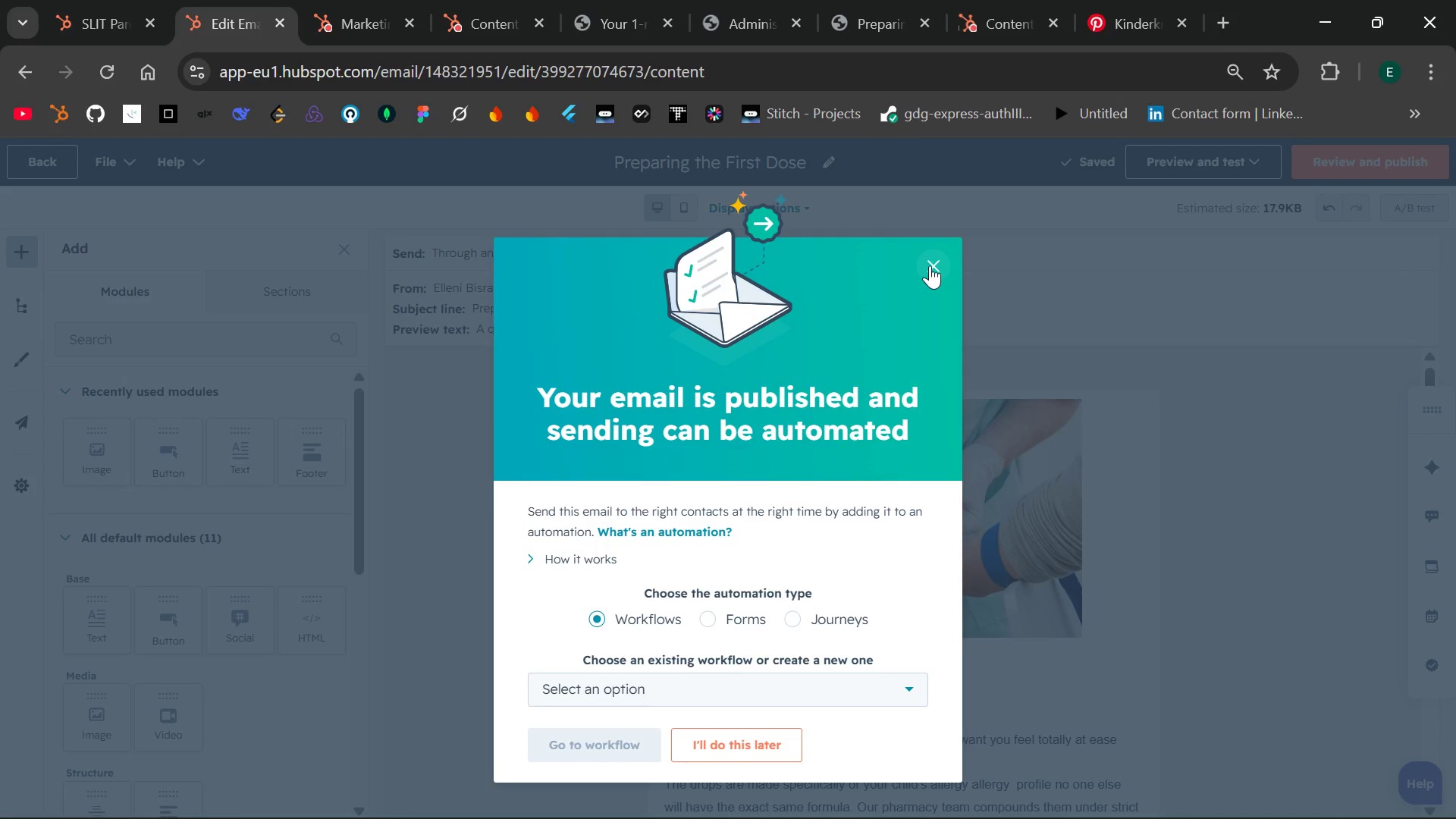 
left_click([907, 687])
 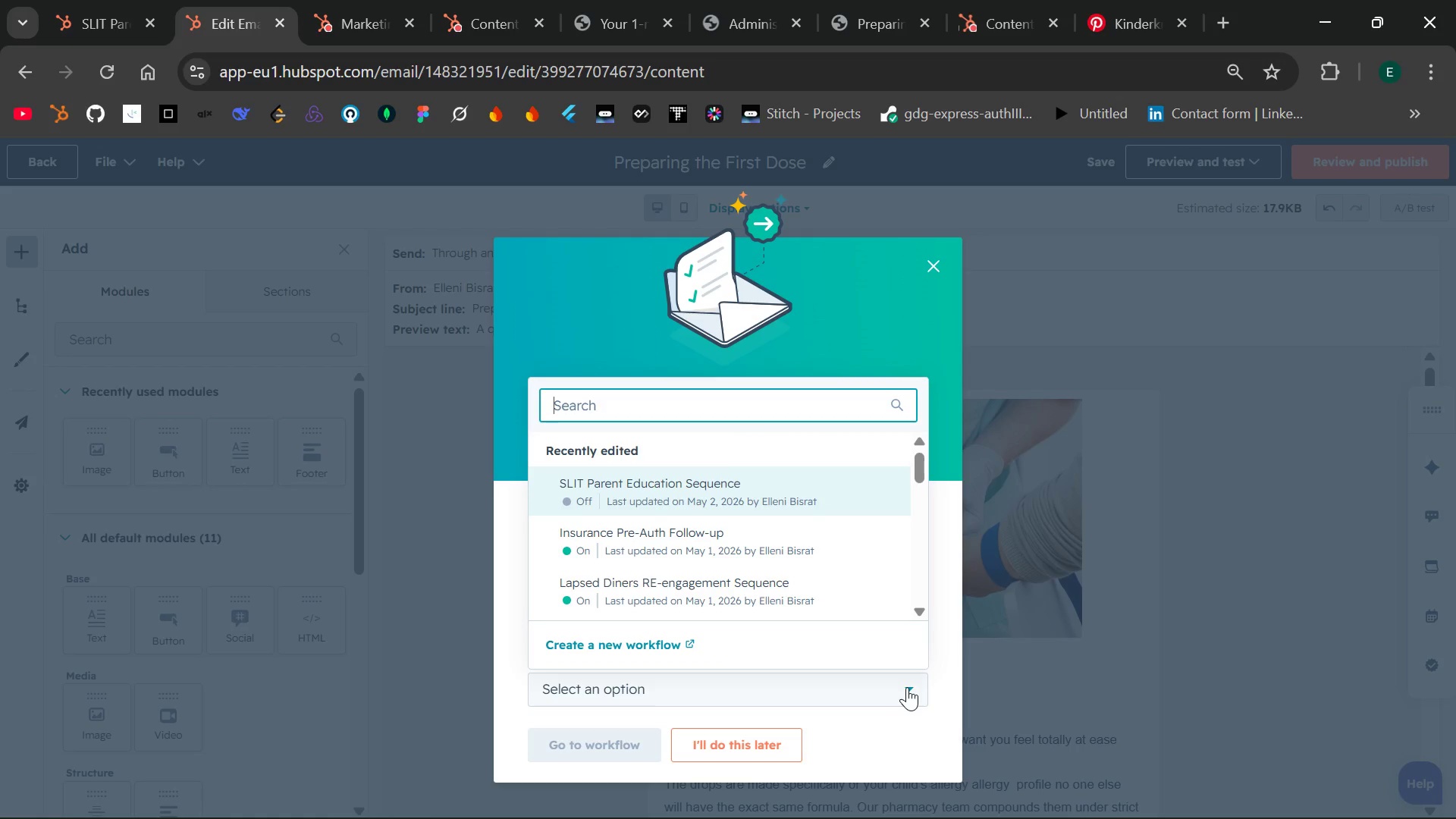 
wait(11.58)
 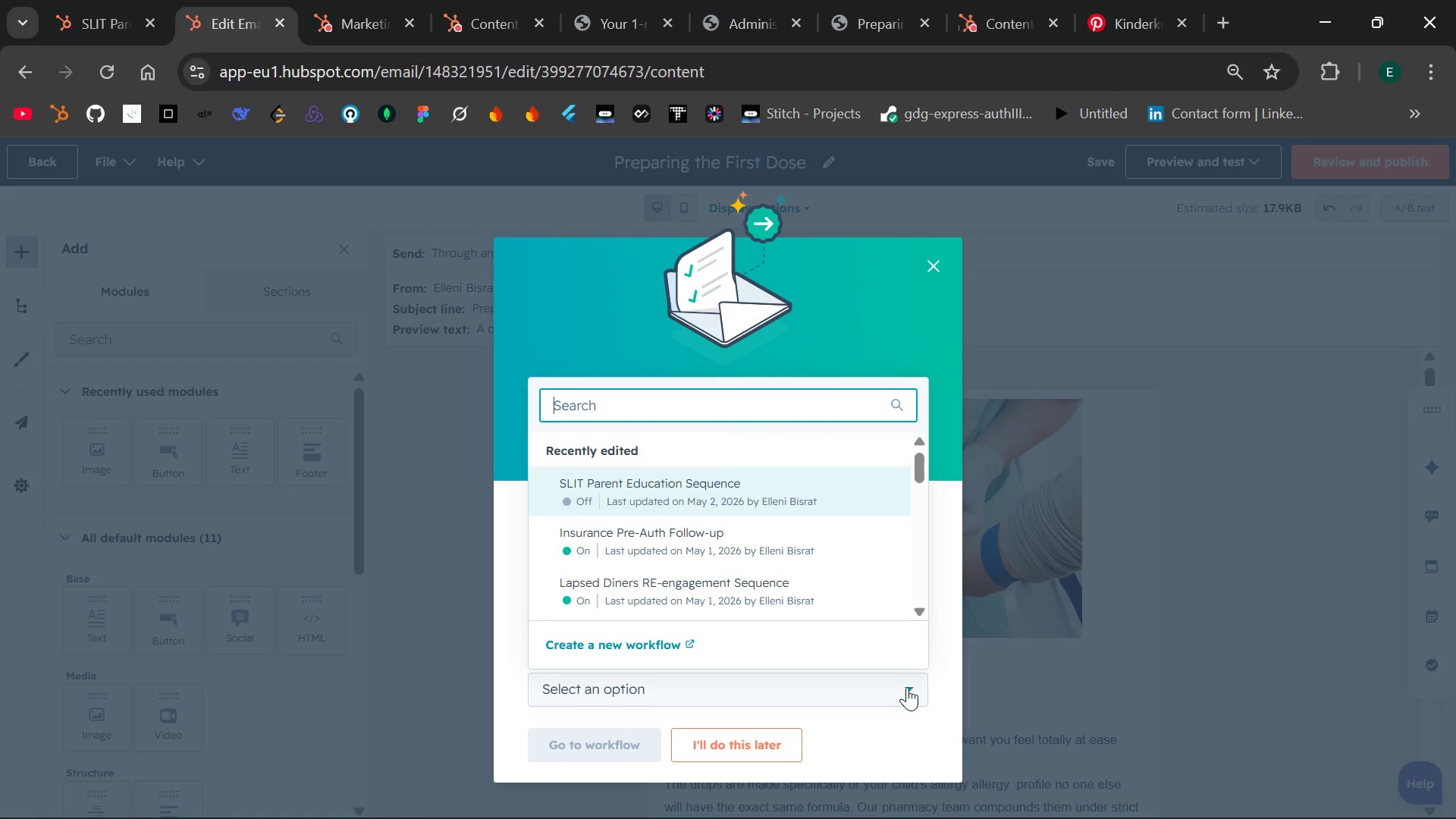 
left_click([802, 483])
 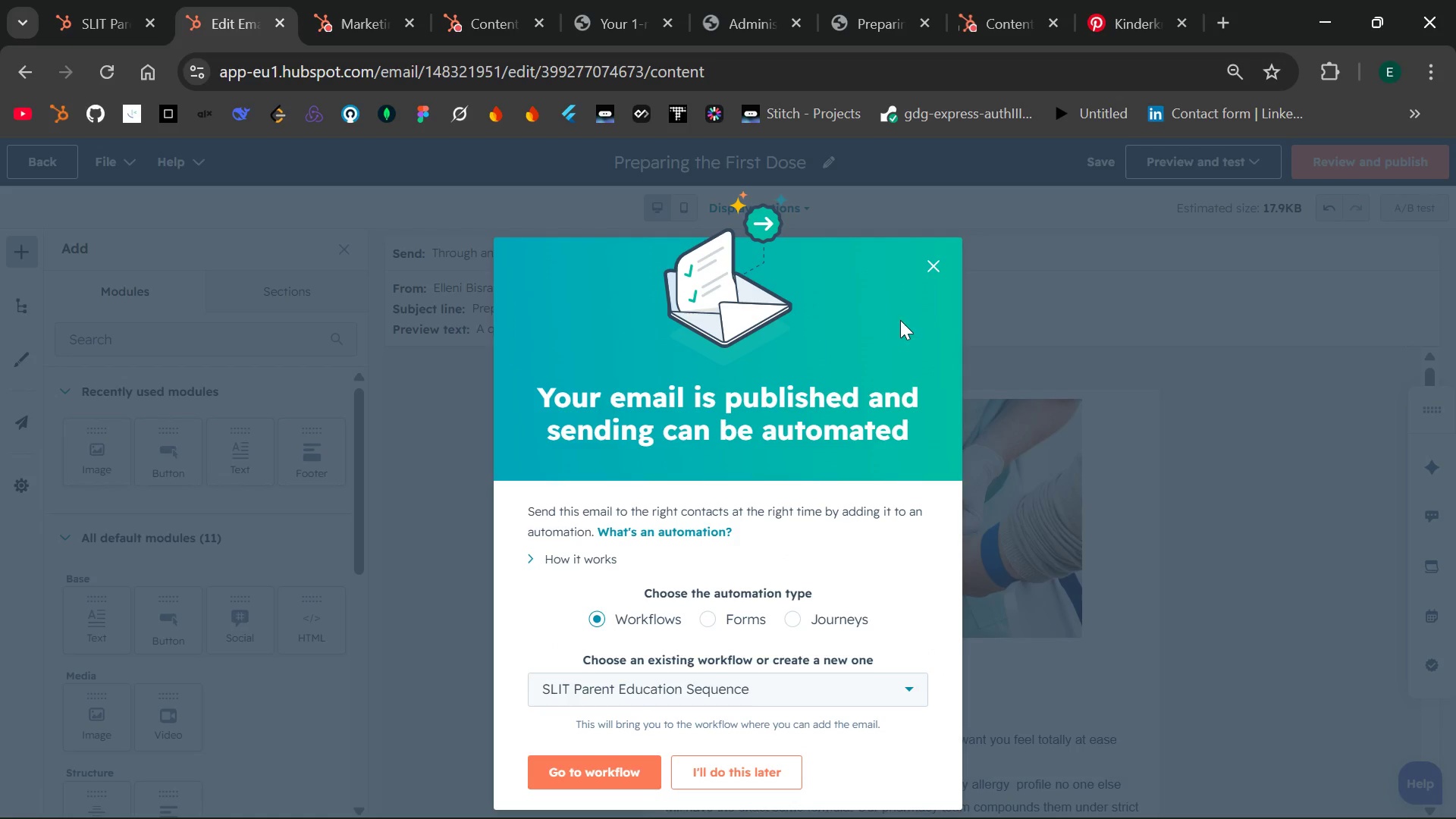 
left_click([940, 259])
 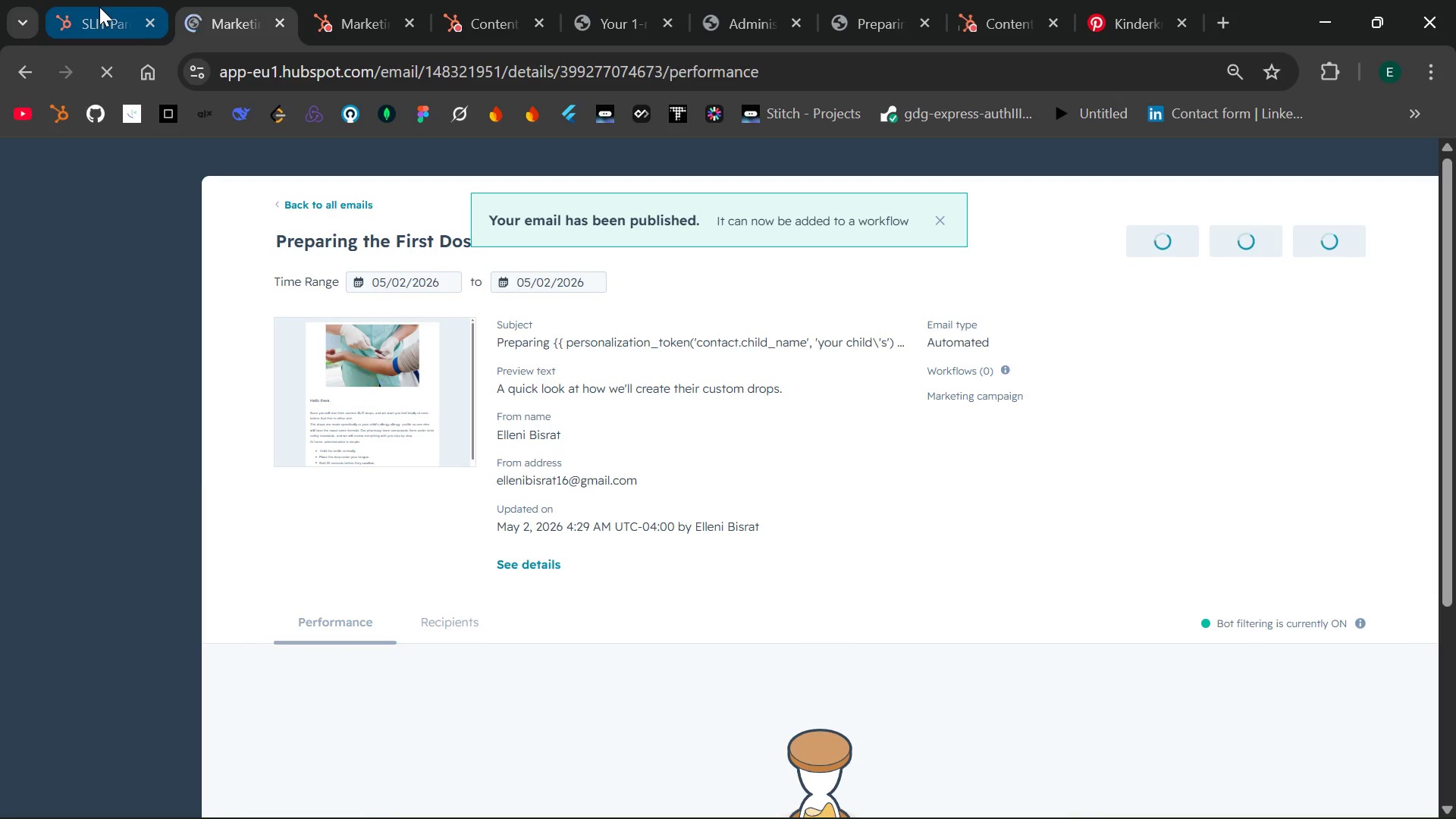 
left_click([99, 7])
 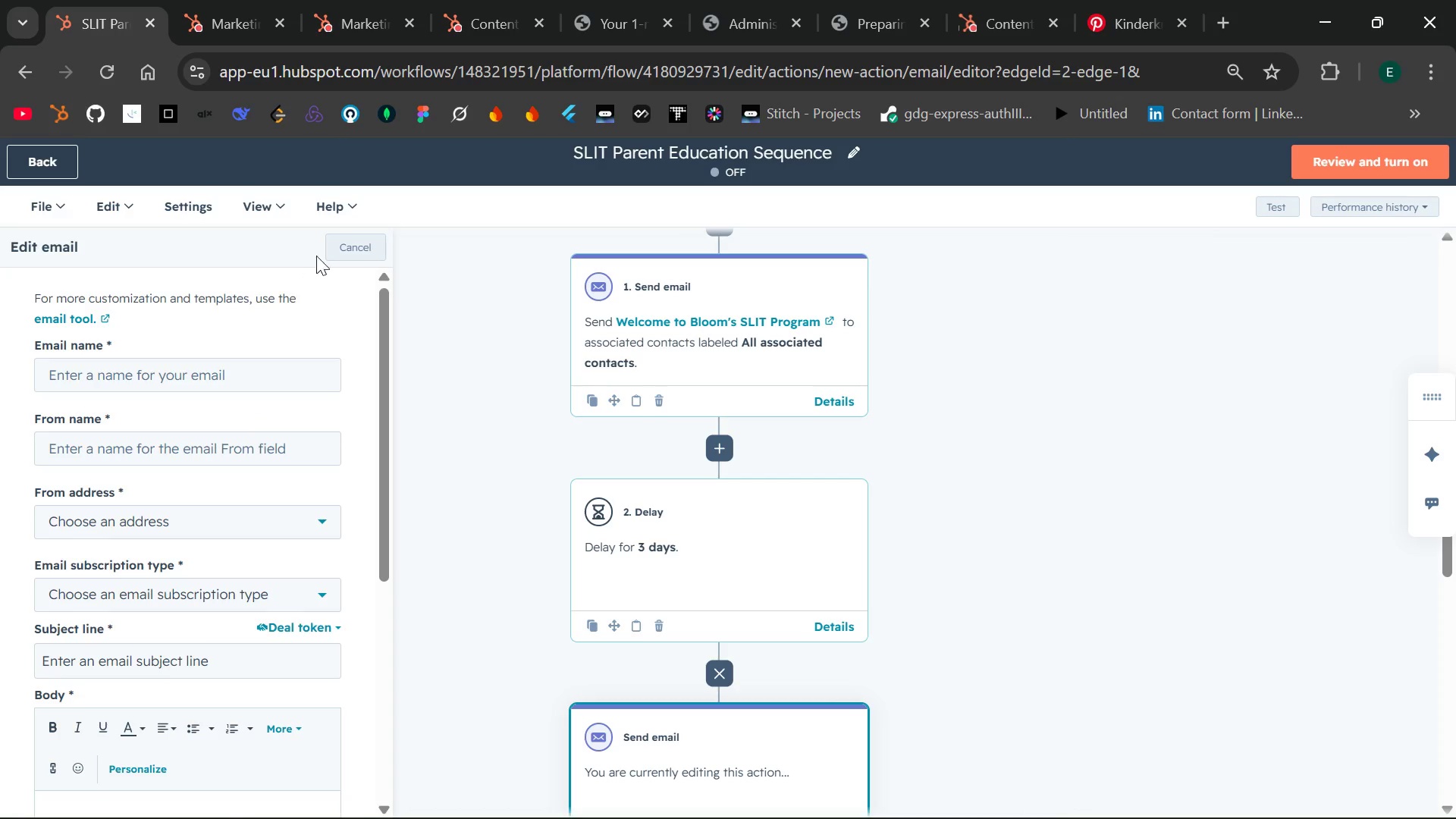 
left_click([343, 247])
 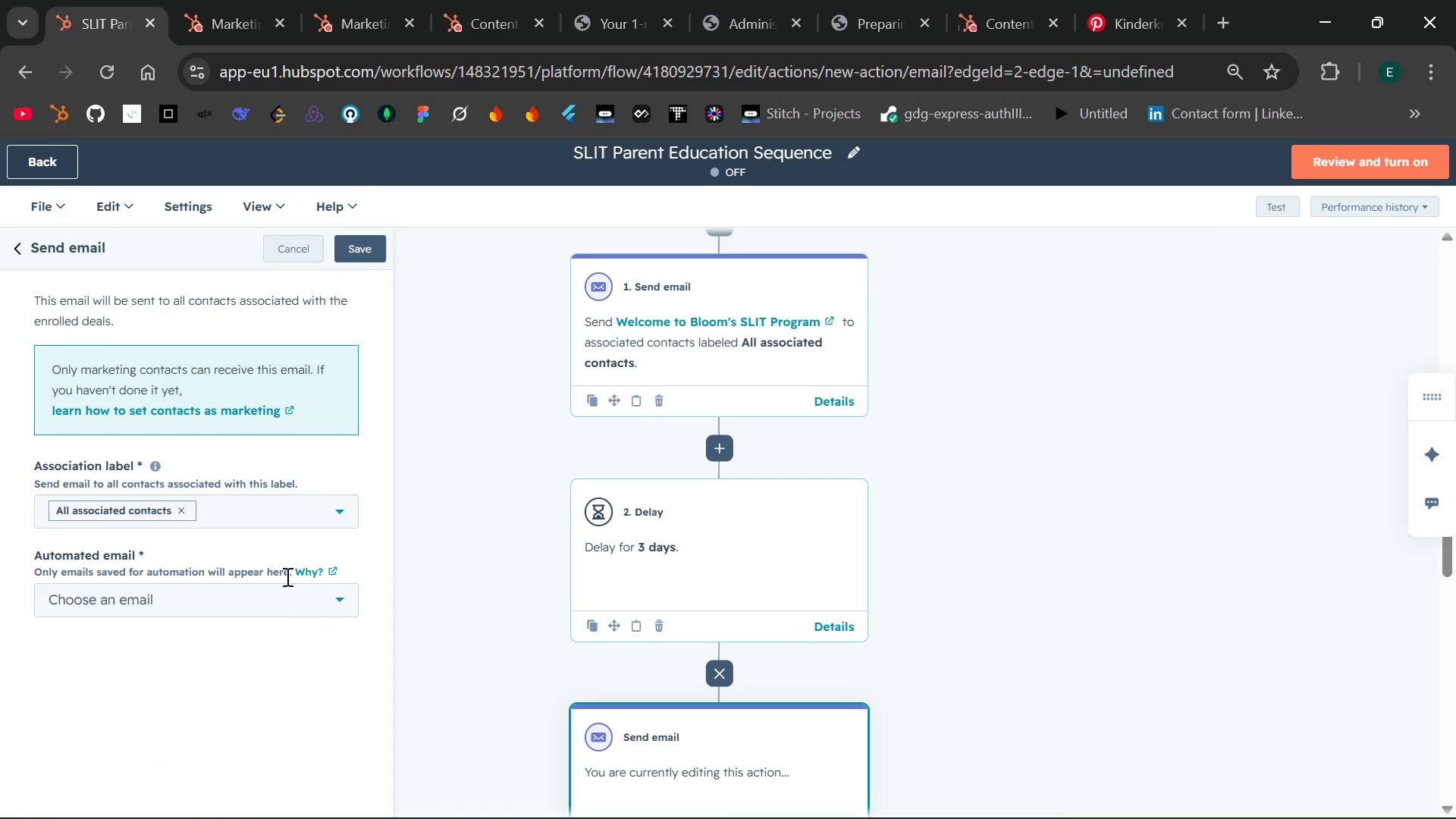 
left_click([326, 594])
 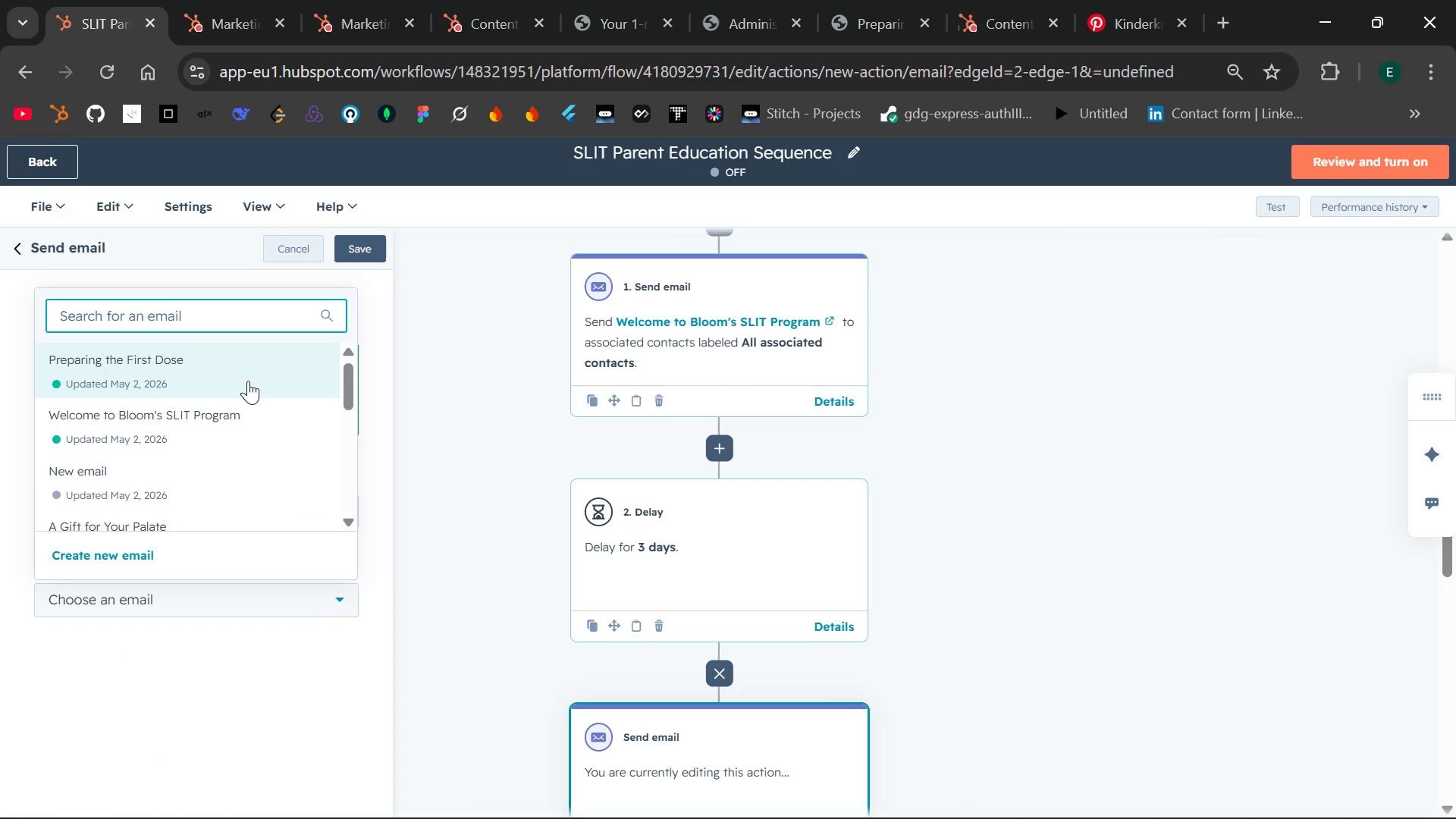 
left_click([229, 367])
 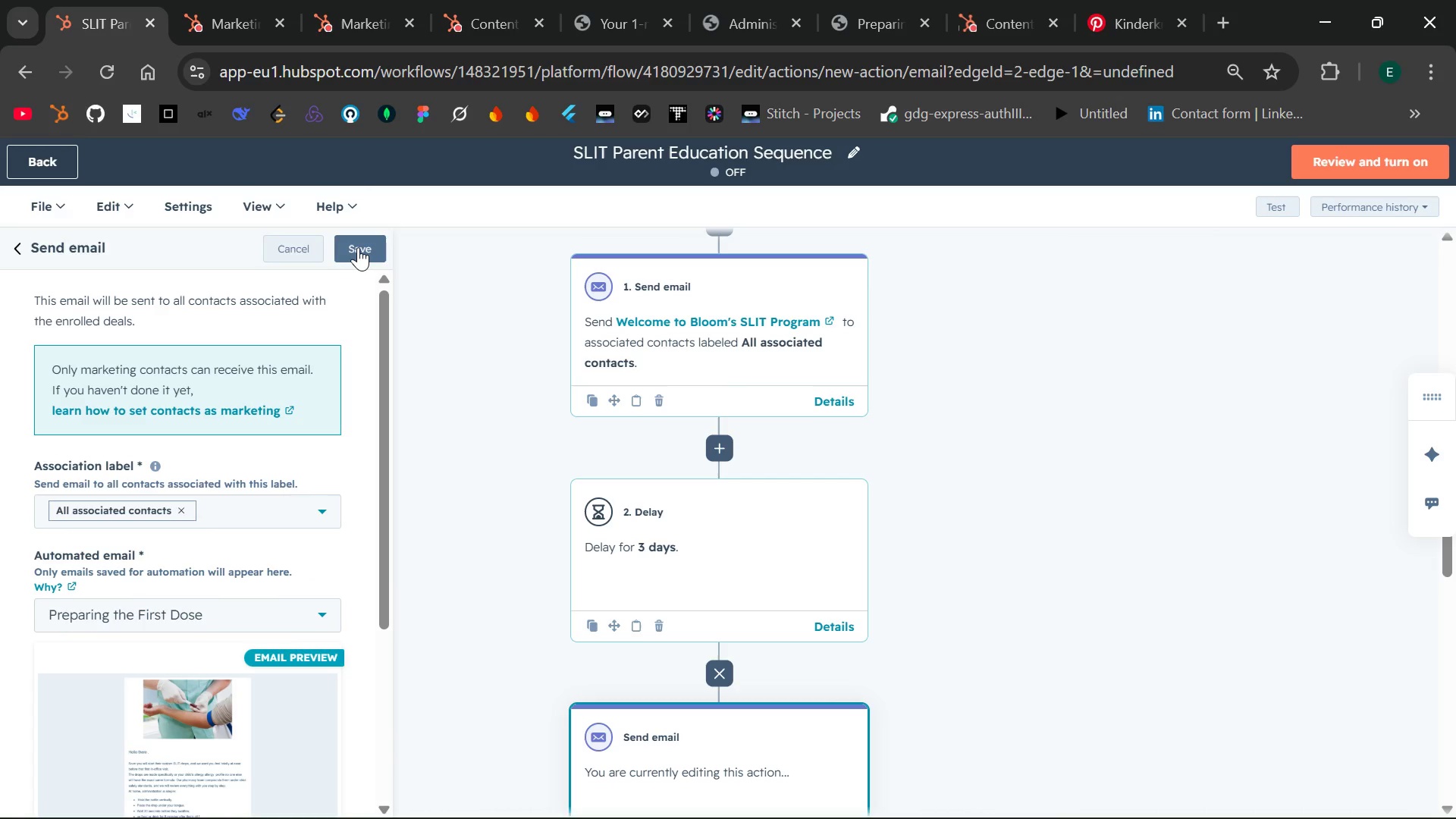 
left_click([358, 247])
 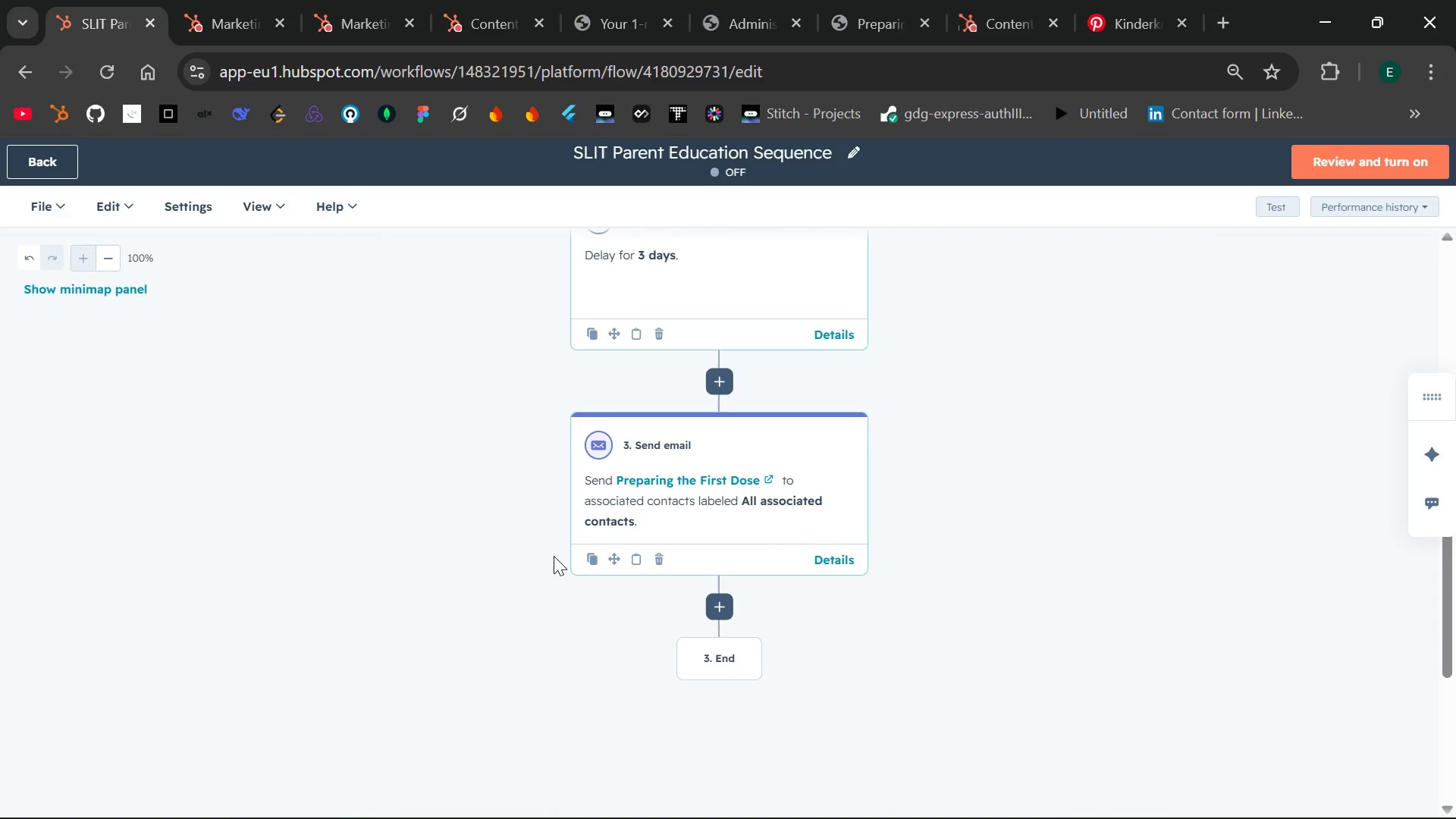 
wait(12.12)
 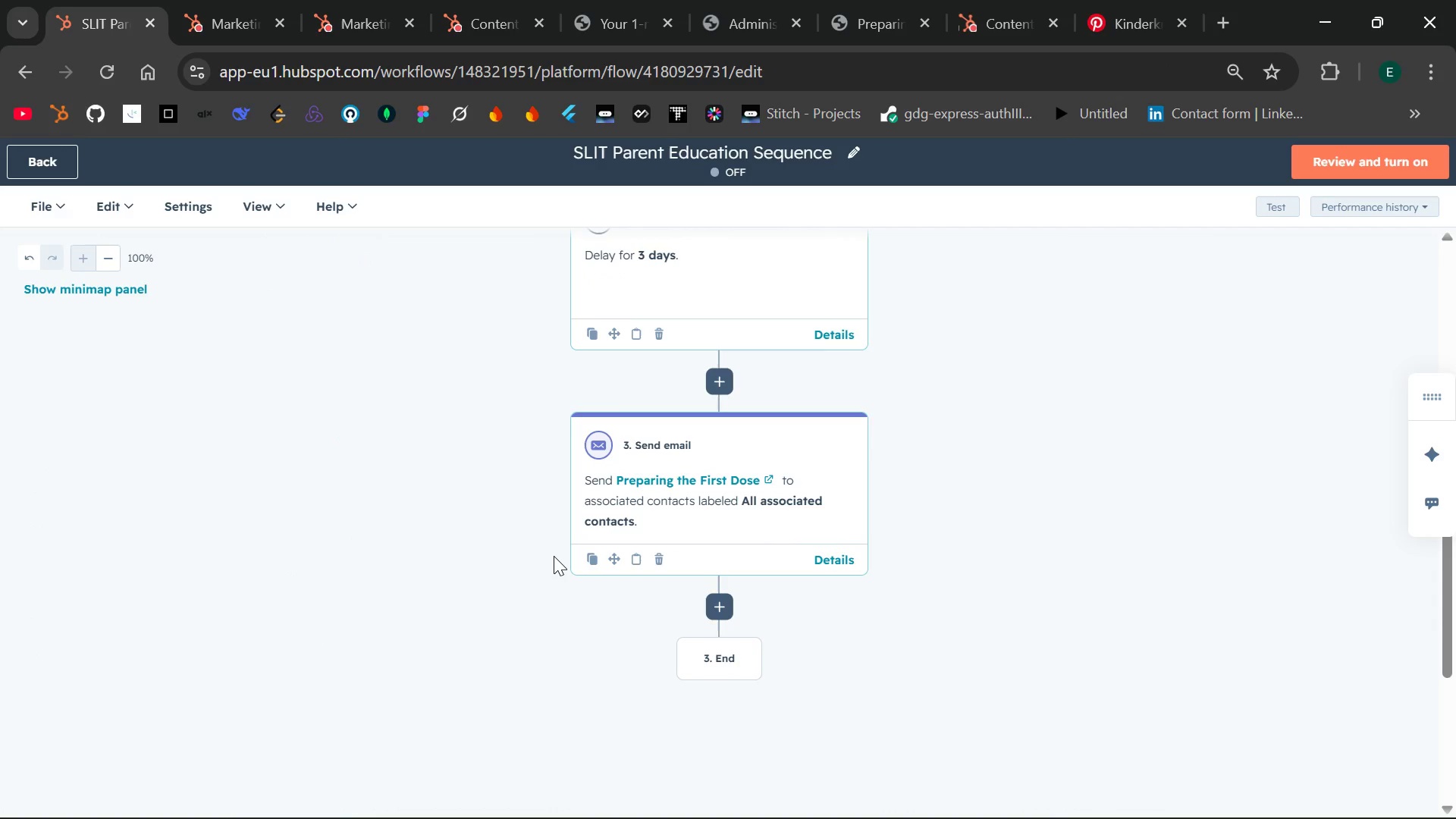 
left_click([656, 481])
 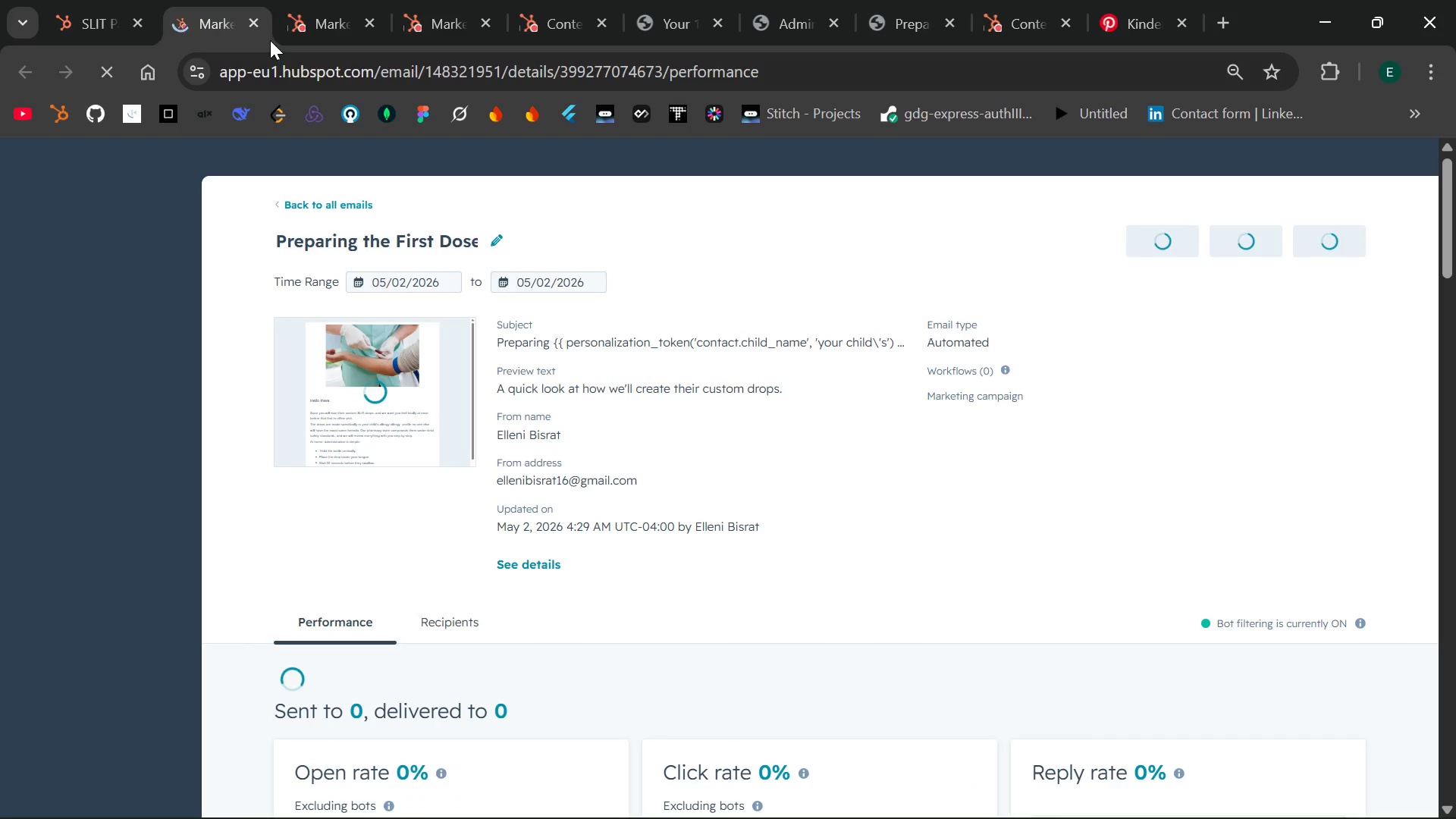 
left_click([254, 20])
 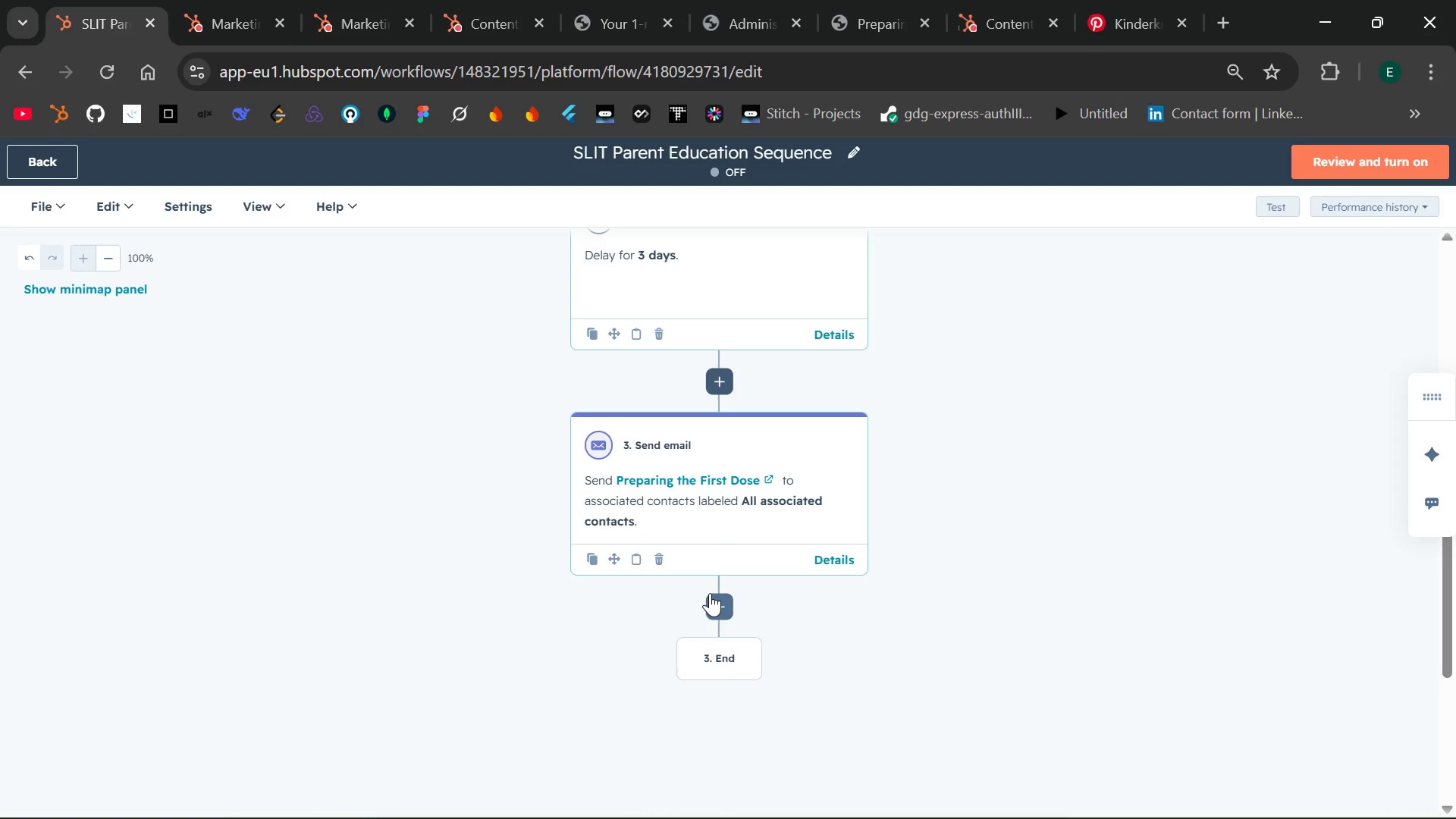 
left_click([720, 598])
 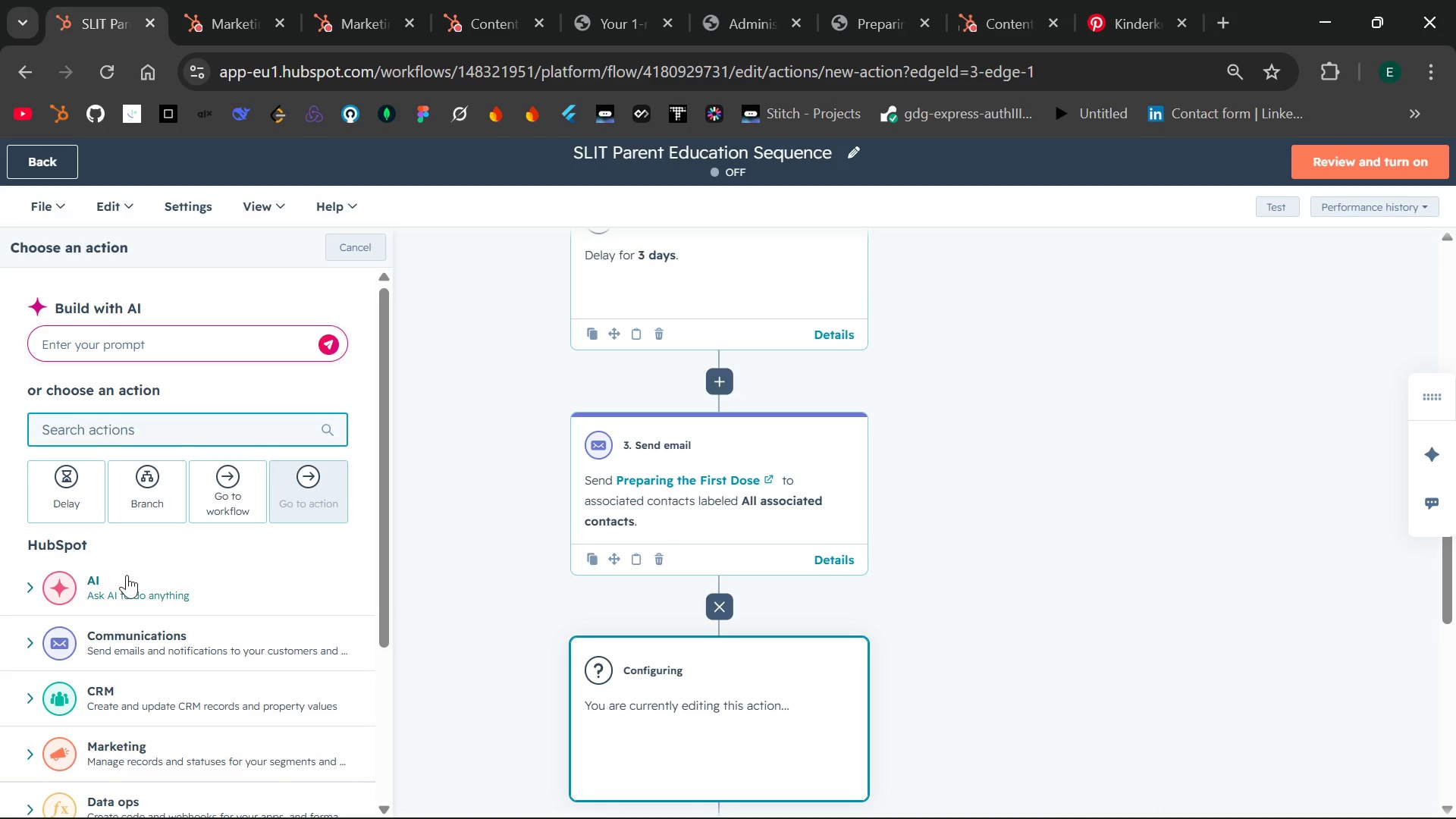 
left_click([80, 497])
 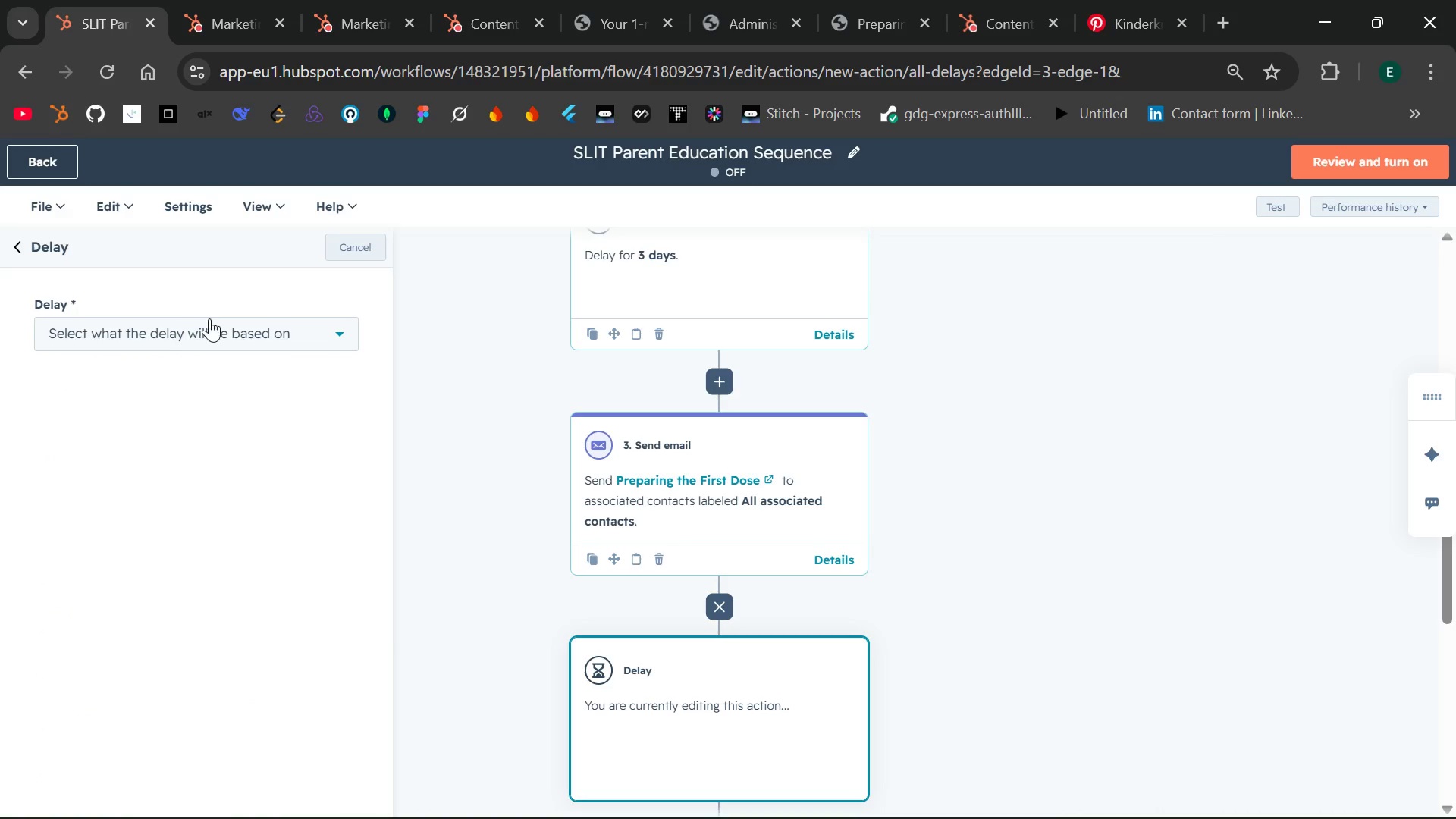 
left_click([325, 332])
 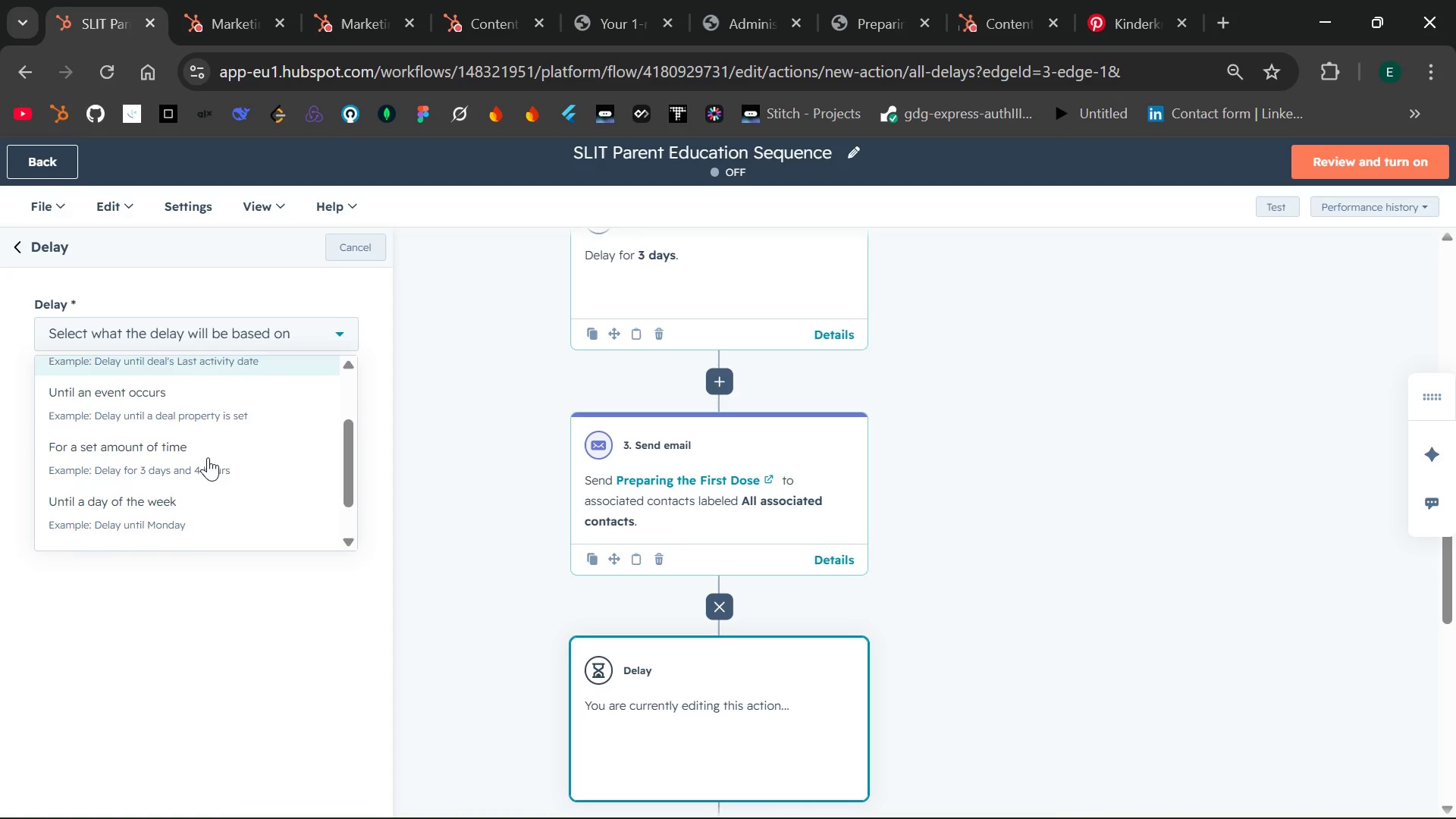 
mouse_move([175, 447])
 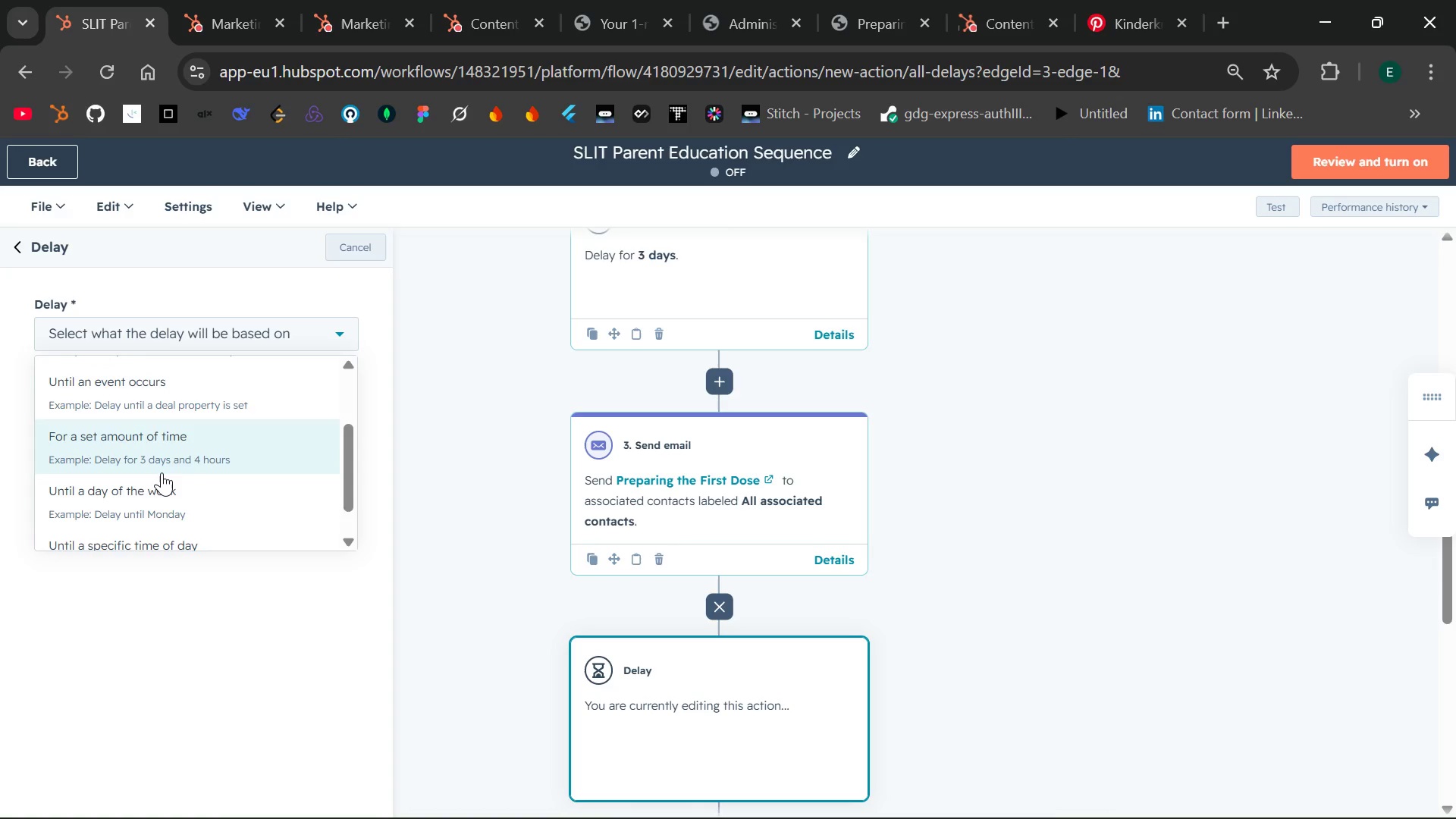 
left_click([171, 447])
 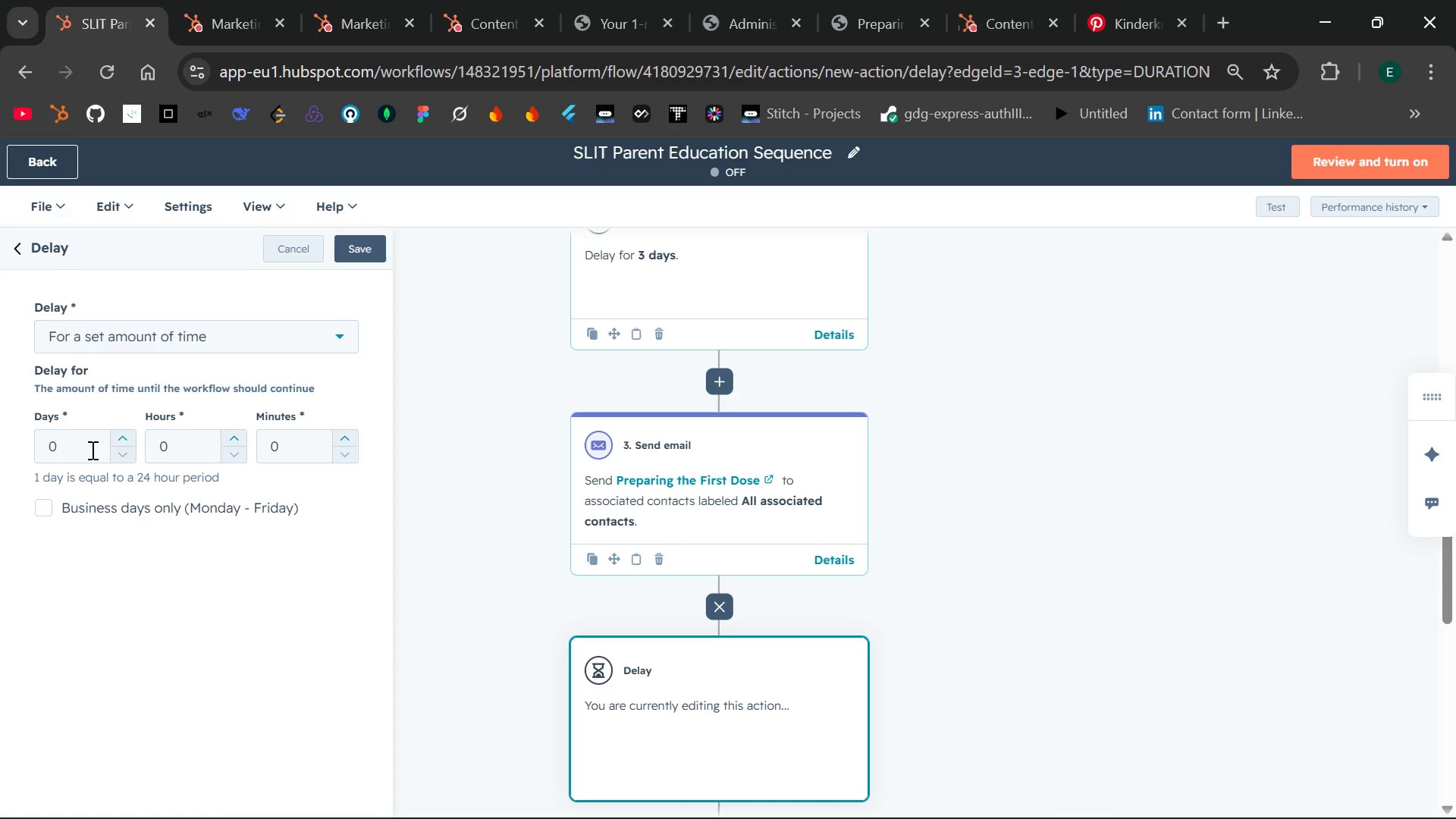 
left_click([83, 450])
 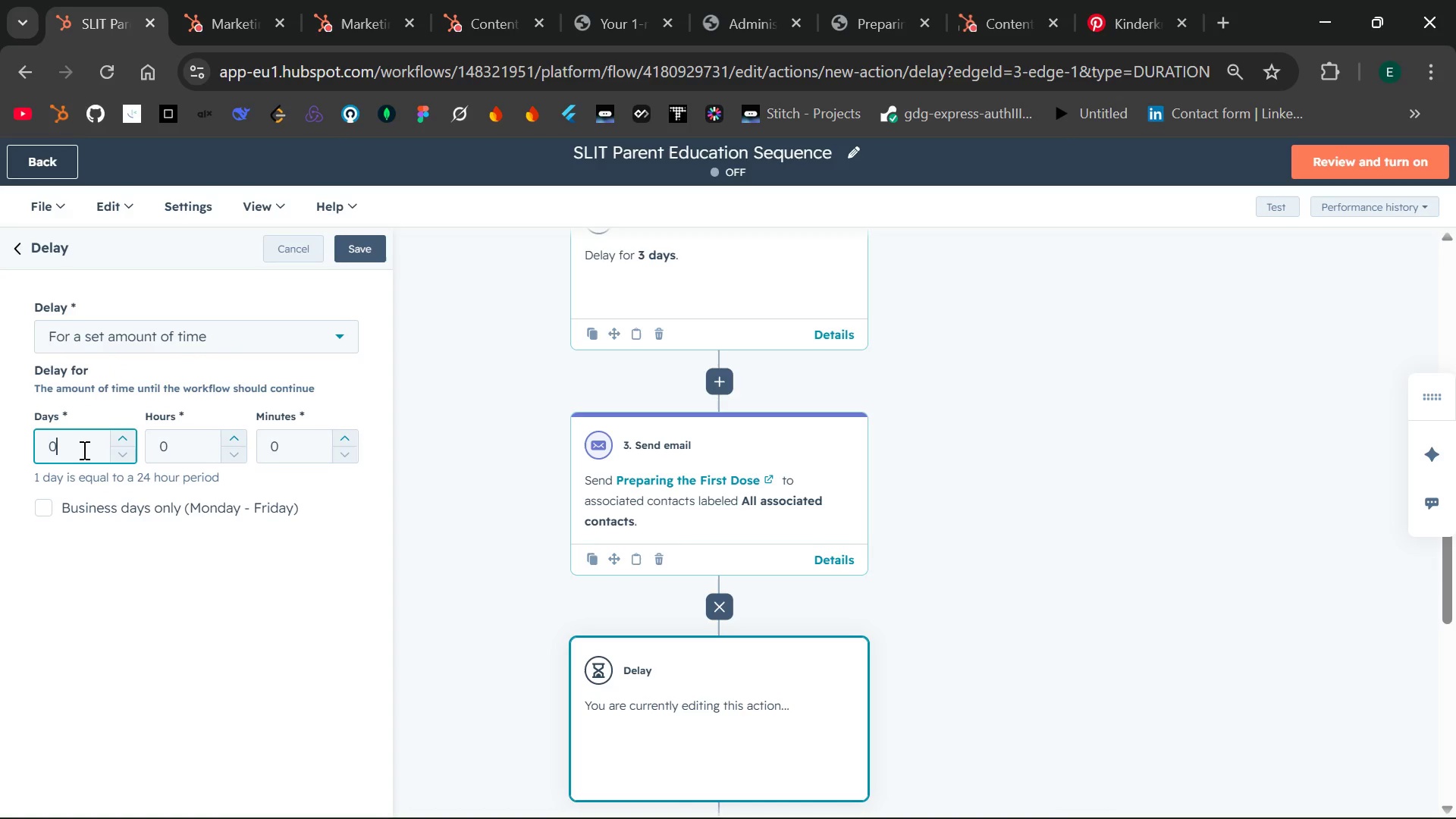 
key(Backspace)
 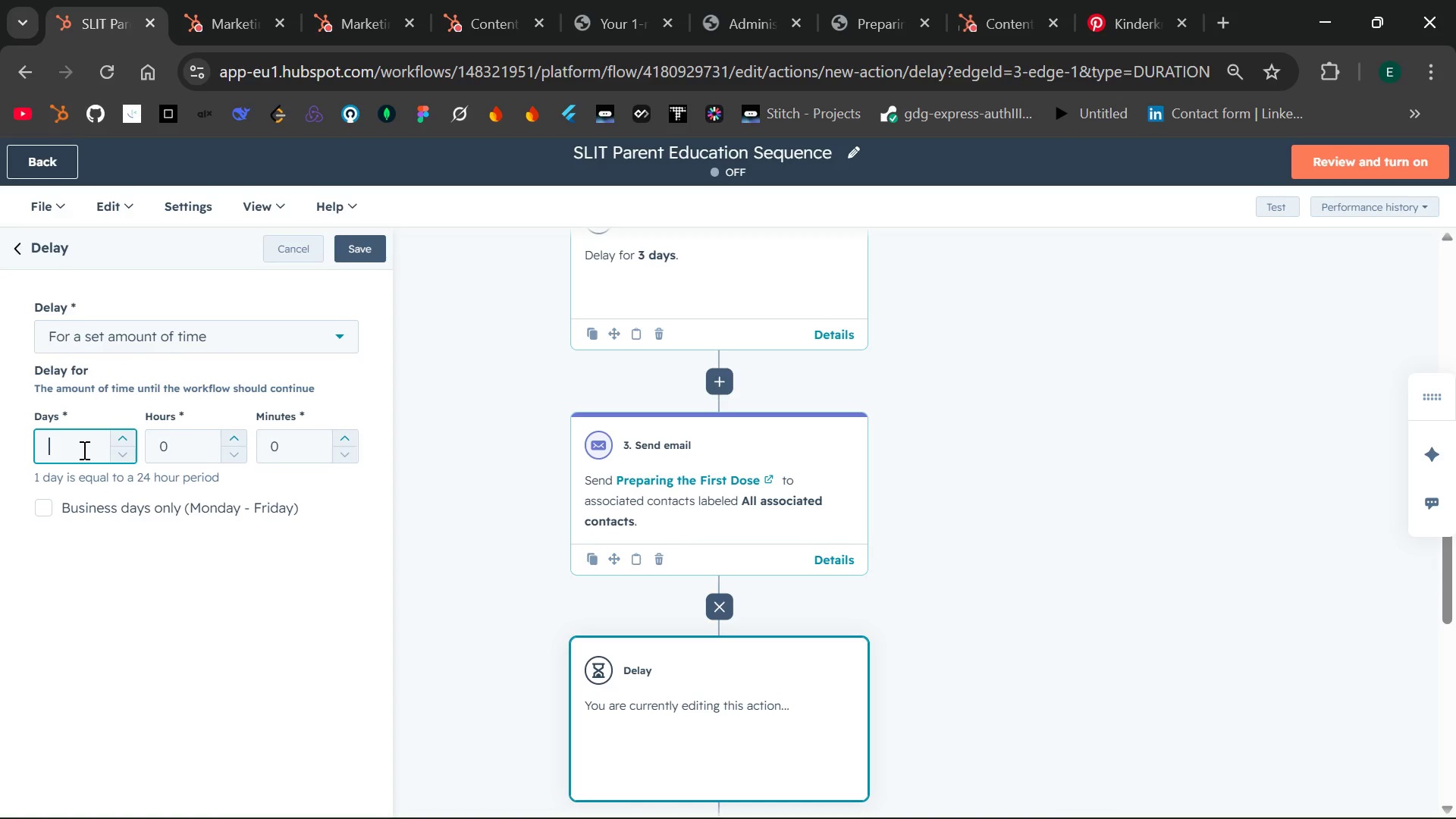 
key(3)
 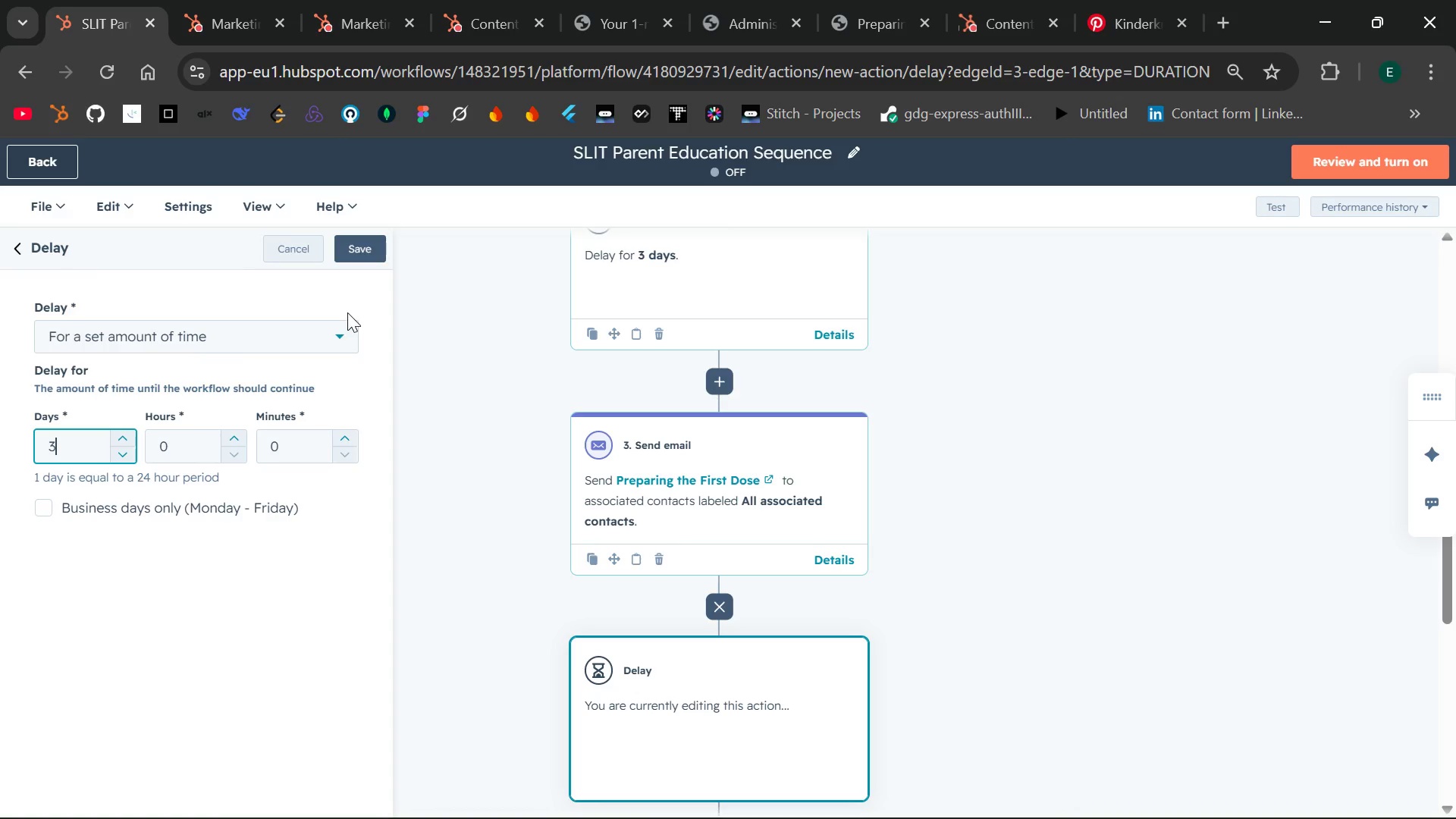 
left_click([359, 252])
 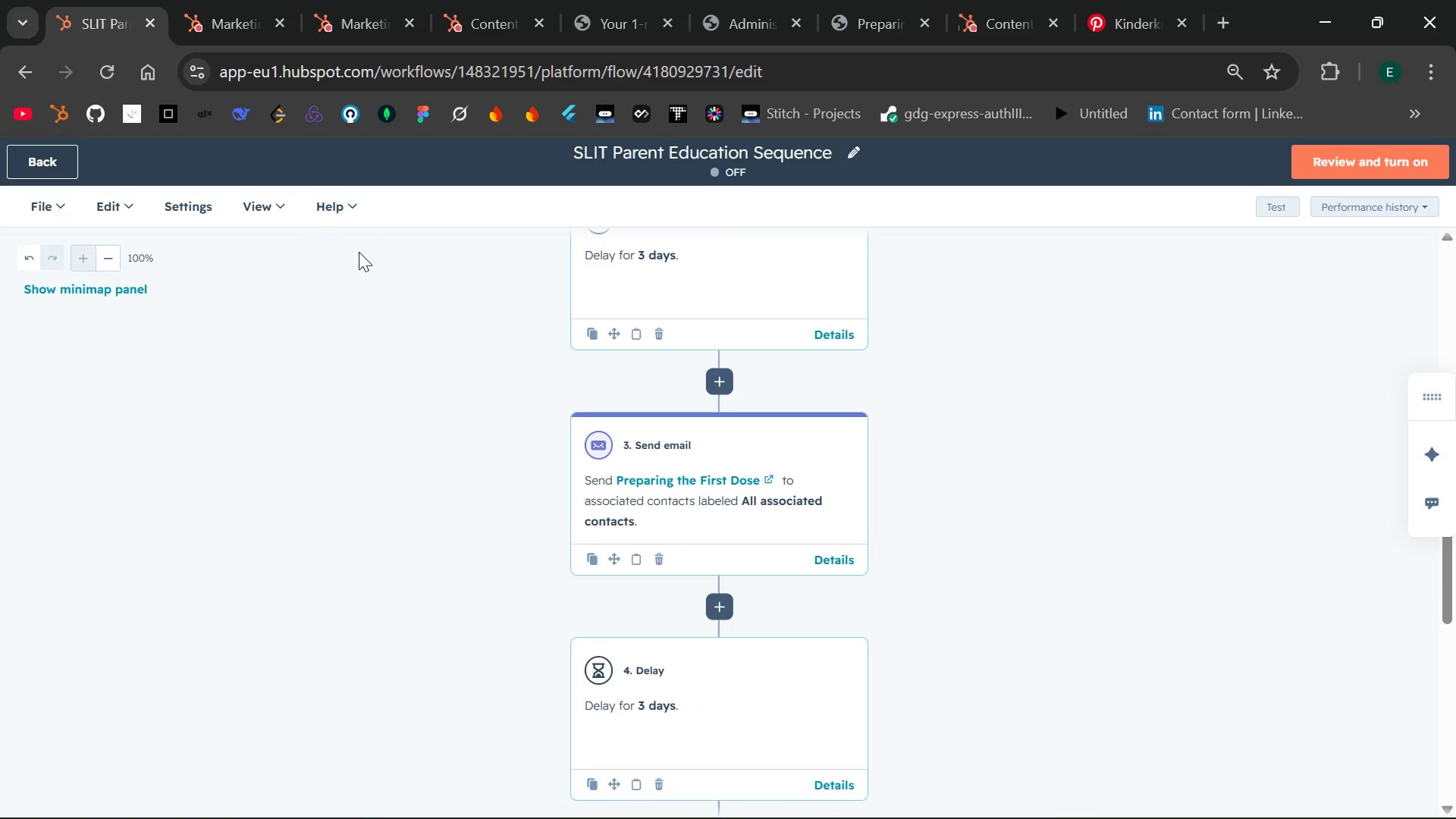 
left_click_drag(start_coordinate=[359, 252], to_coordinate=[499, 329])
 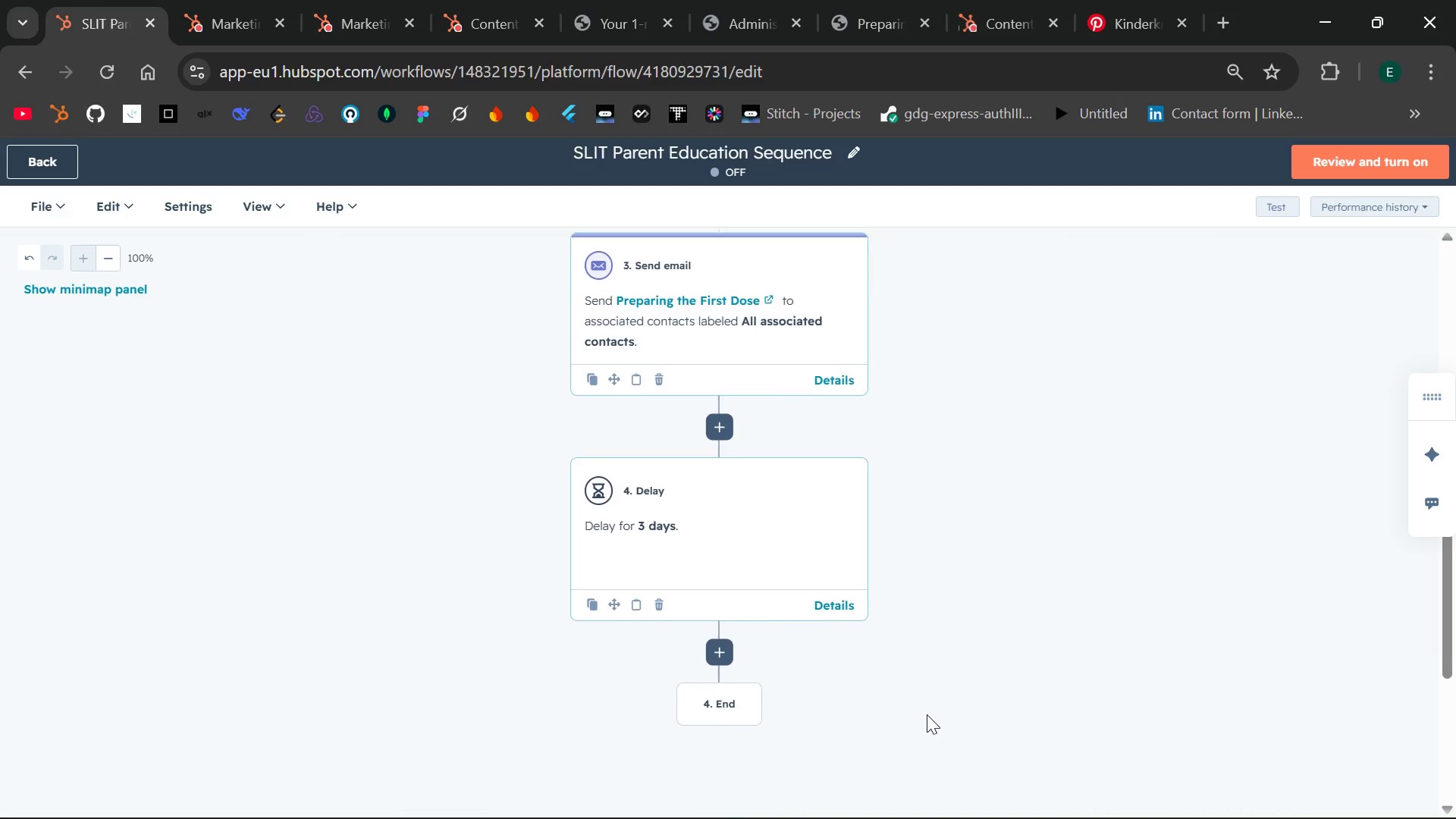 
wait(7.05)
 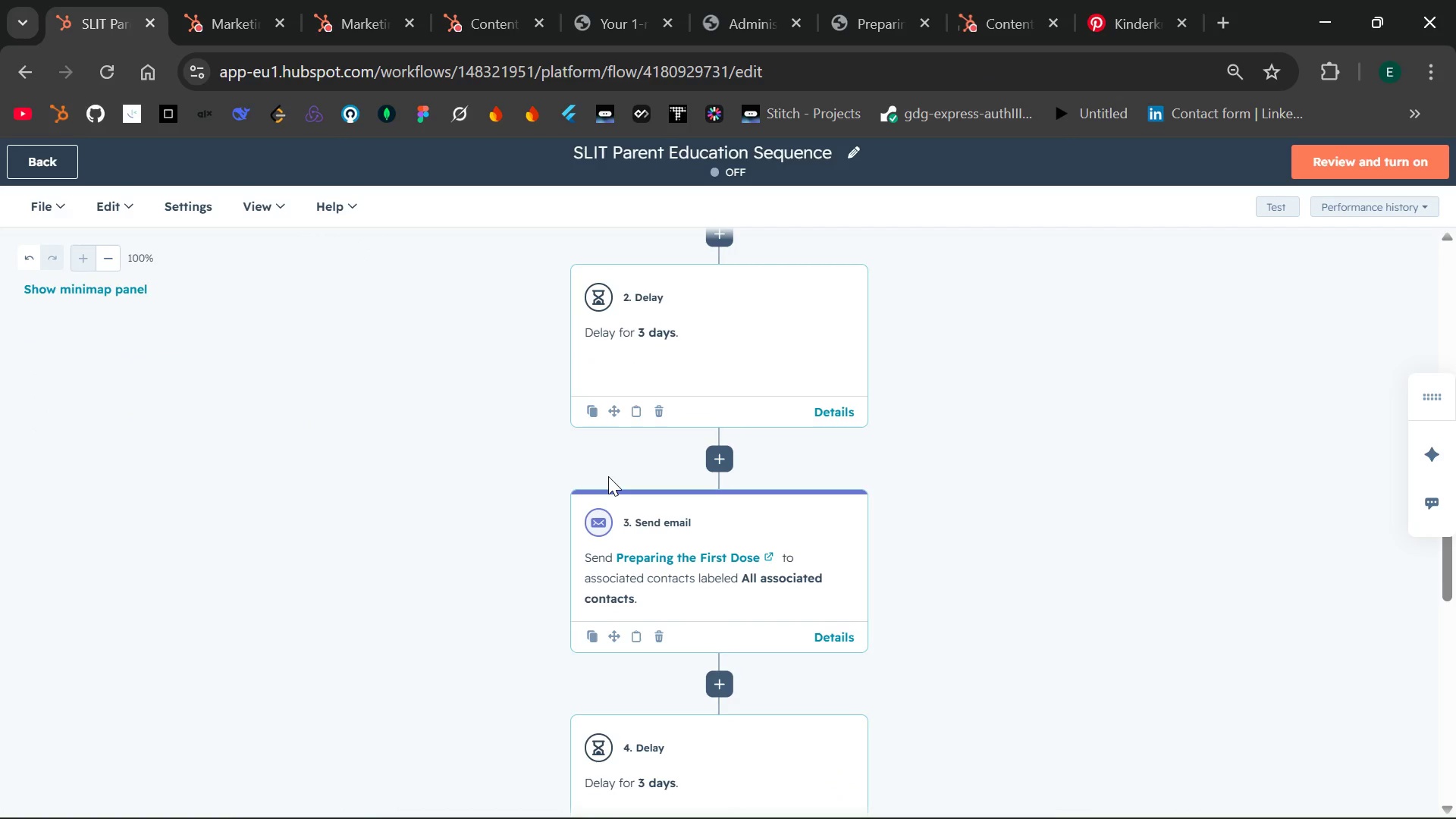 
left_click([724, 598])
 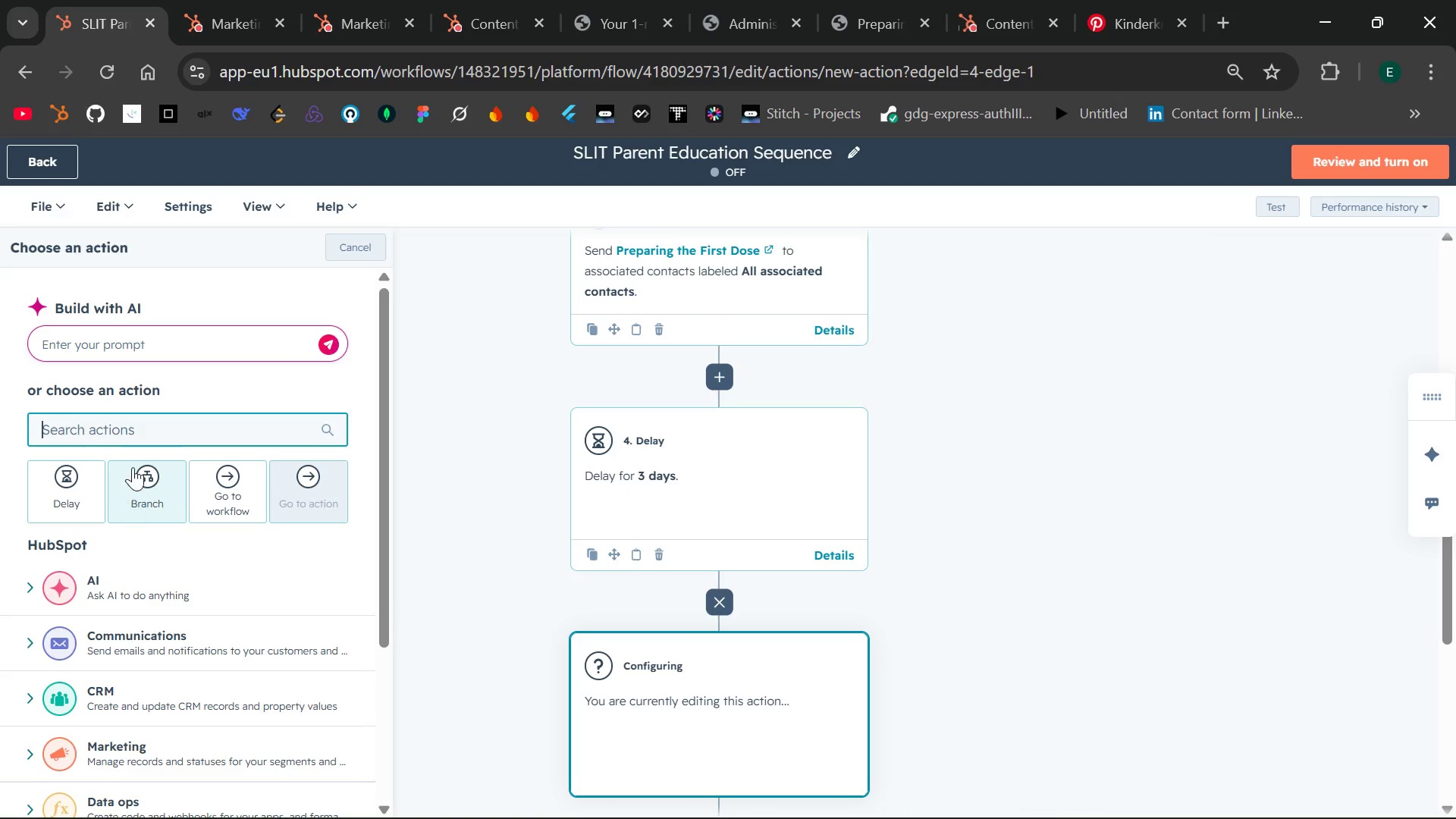 
wait(6.69)
 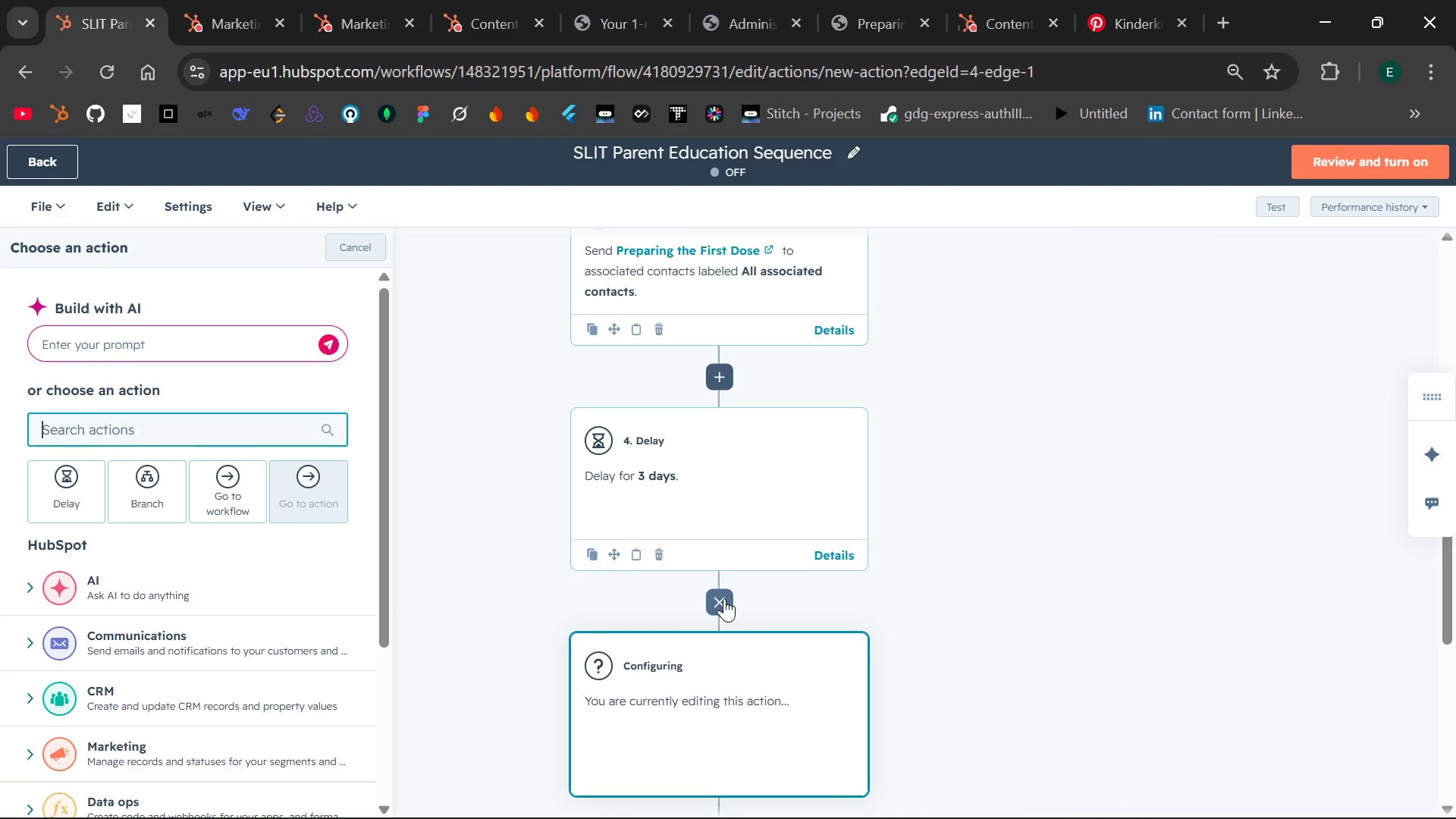 
type(send )
 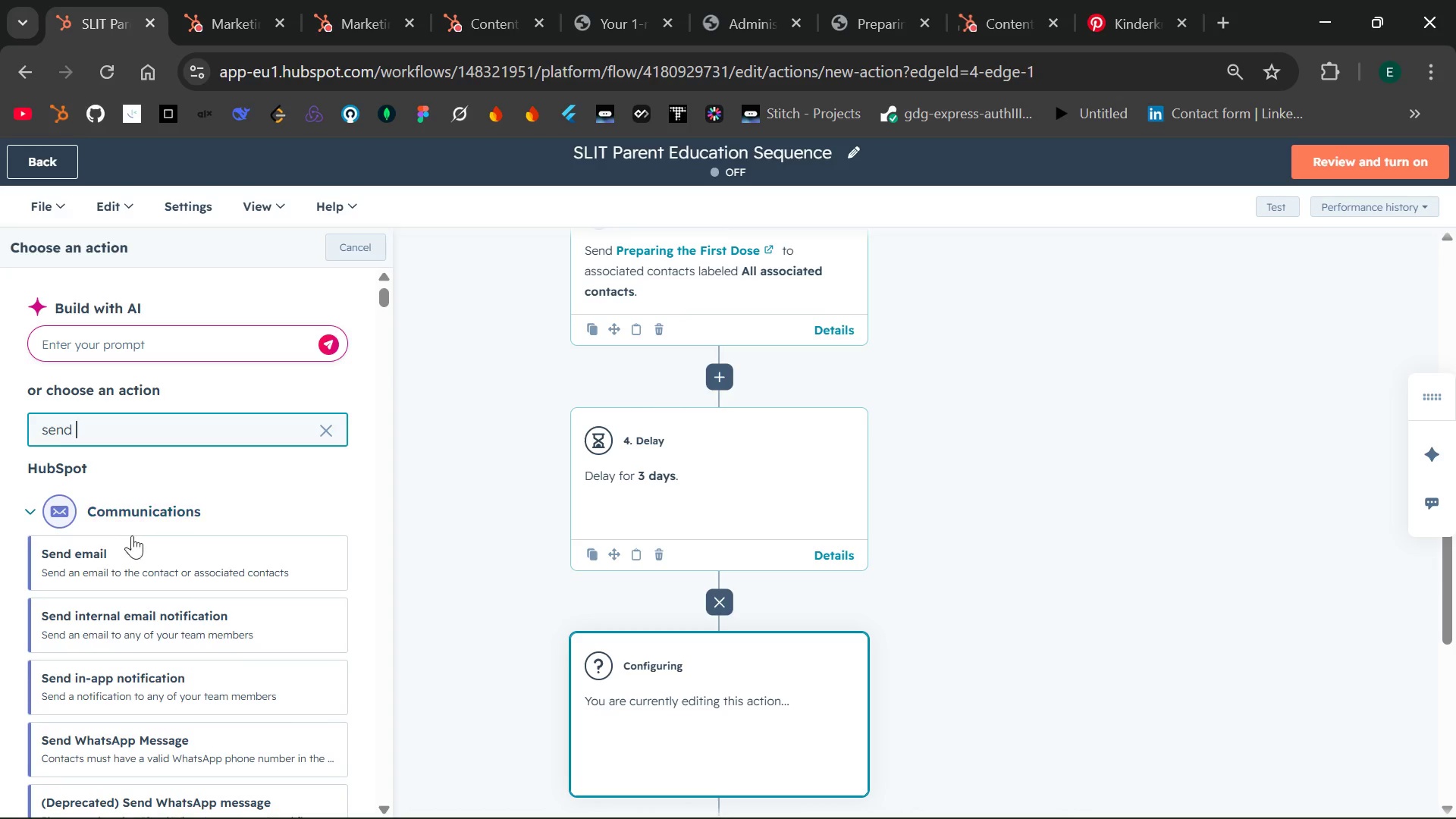 
left_click([126, 554])
 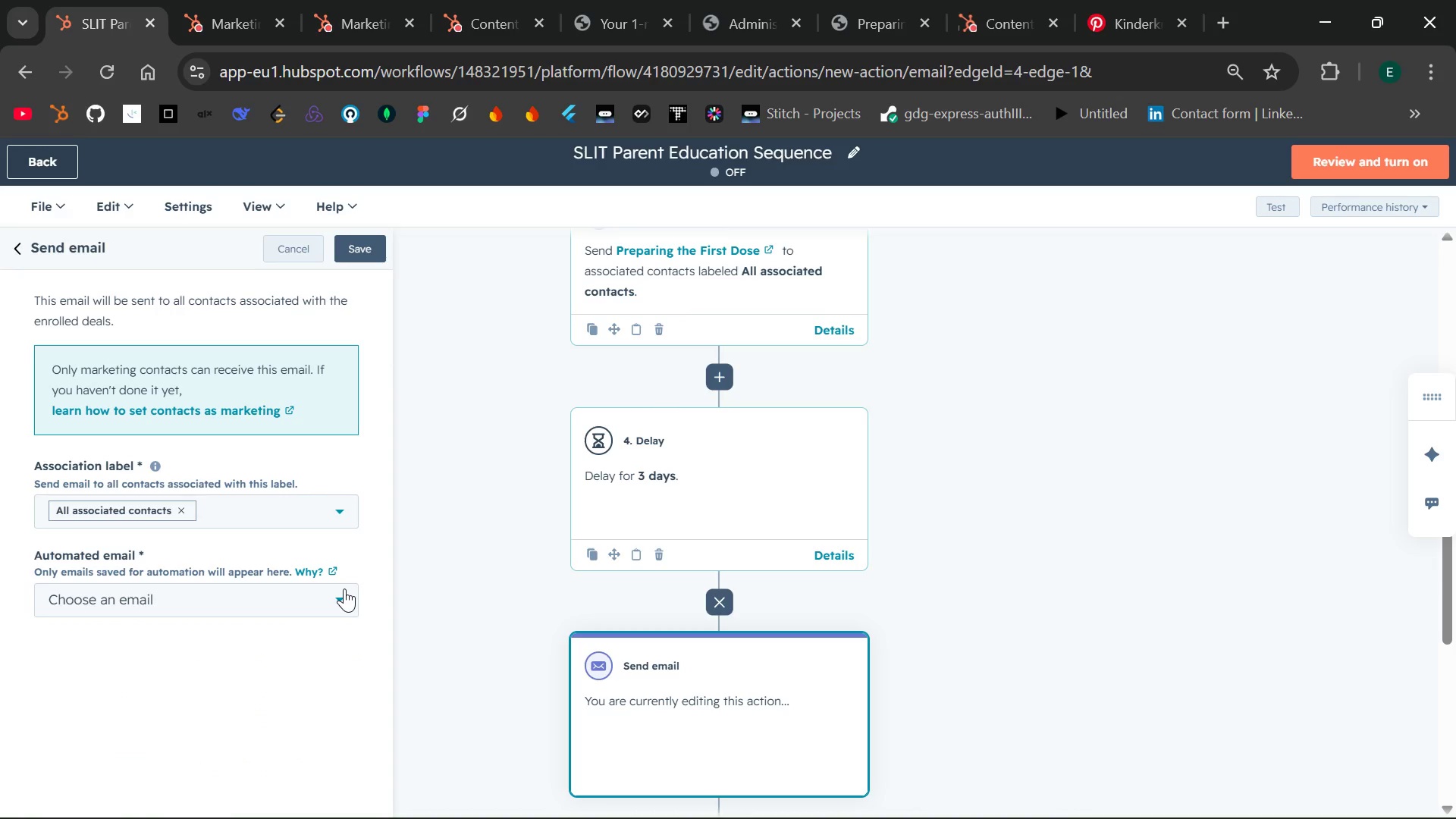 
wait(10.58)
 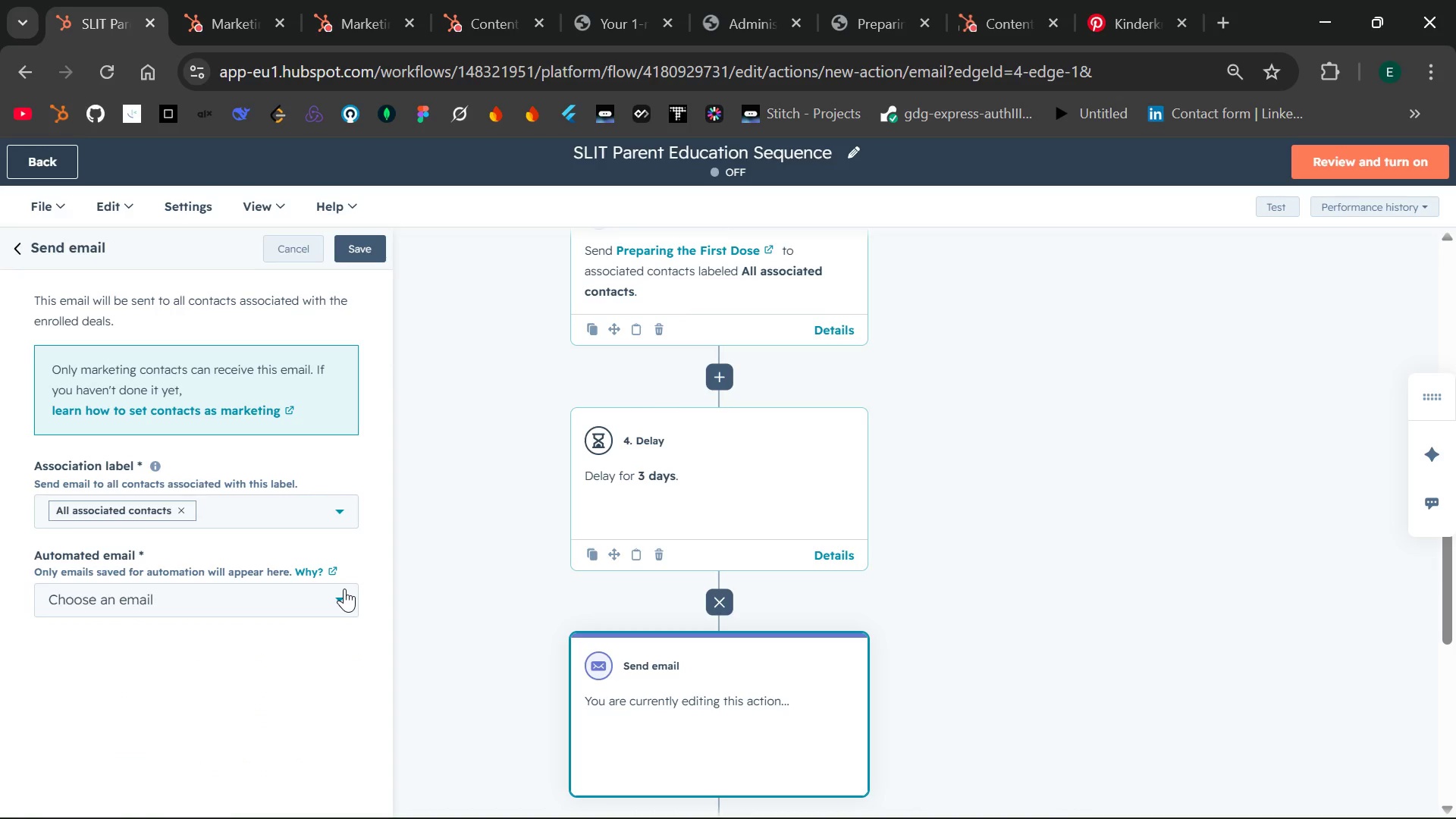 
left_click([336, 587])
 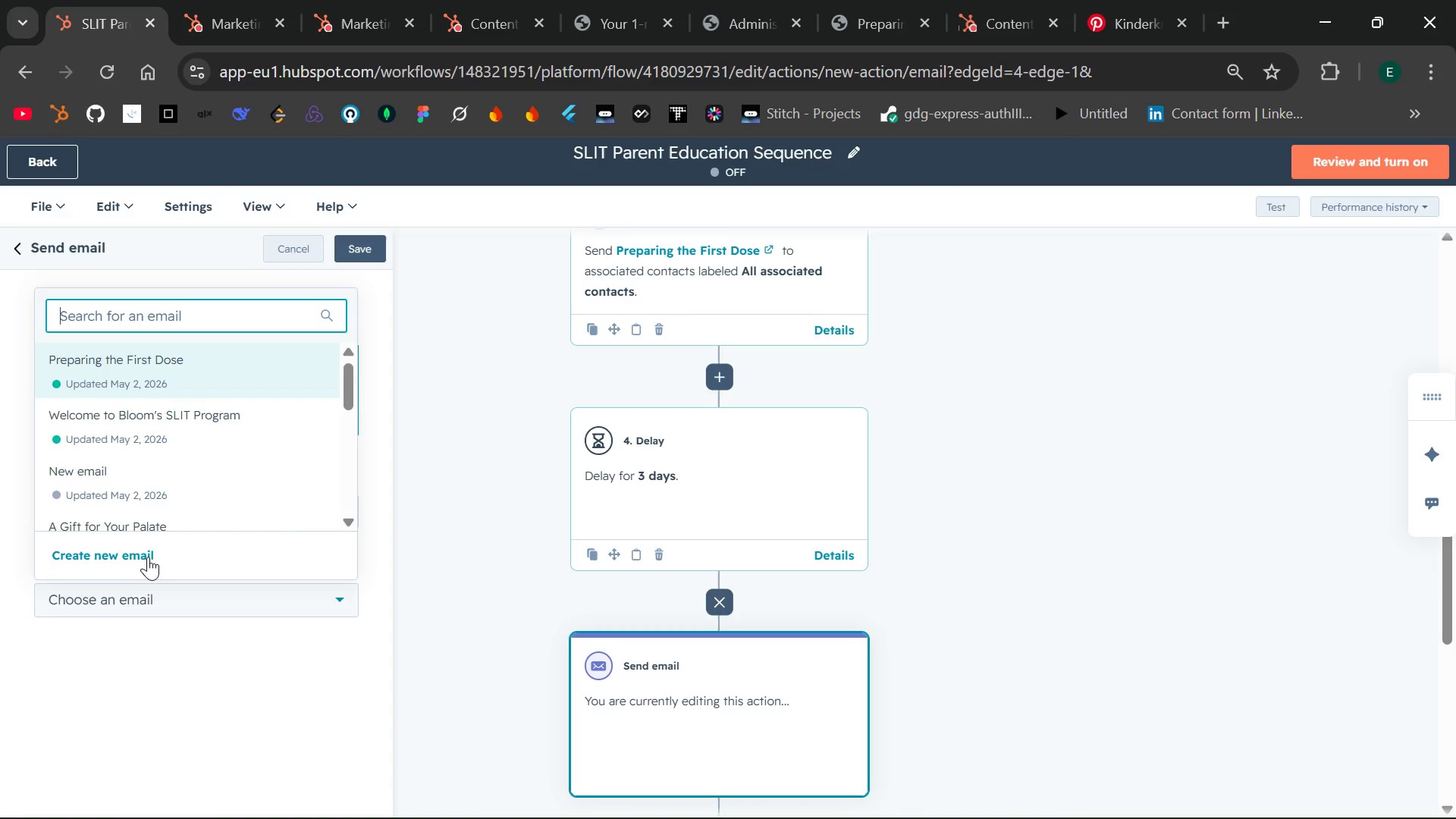 
left_click([121, 551])
 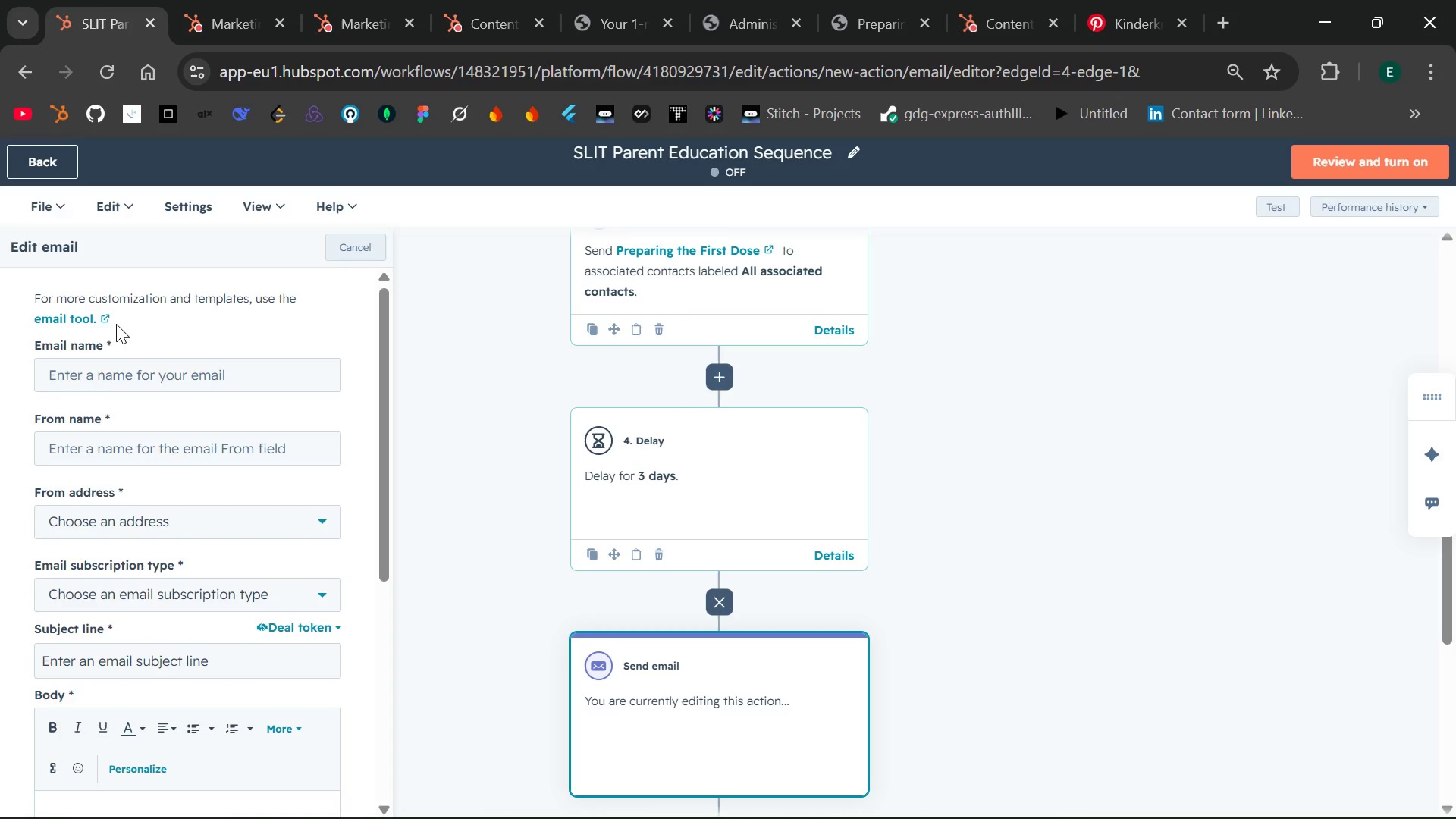 
left_click([74, 315])
 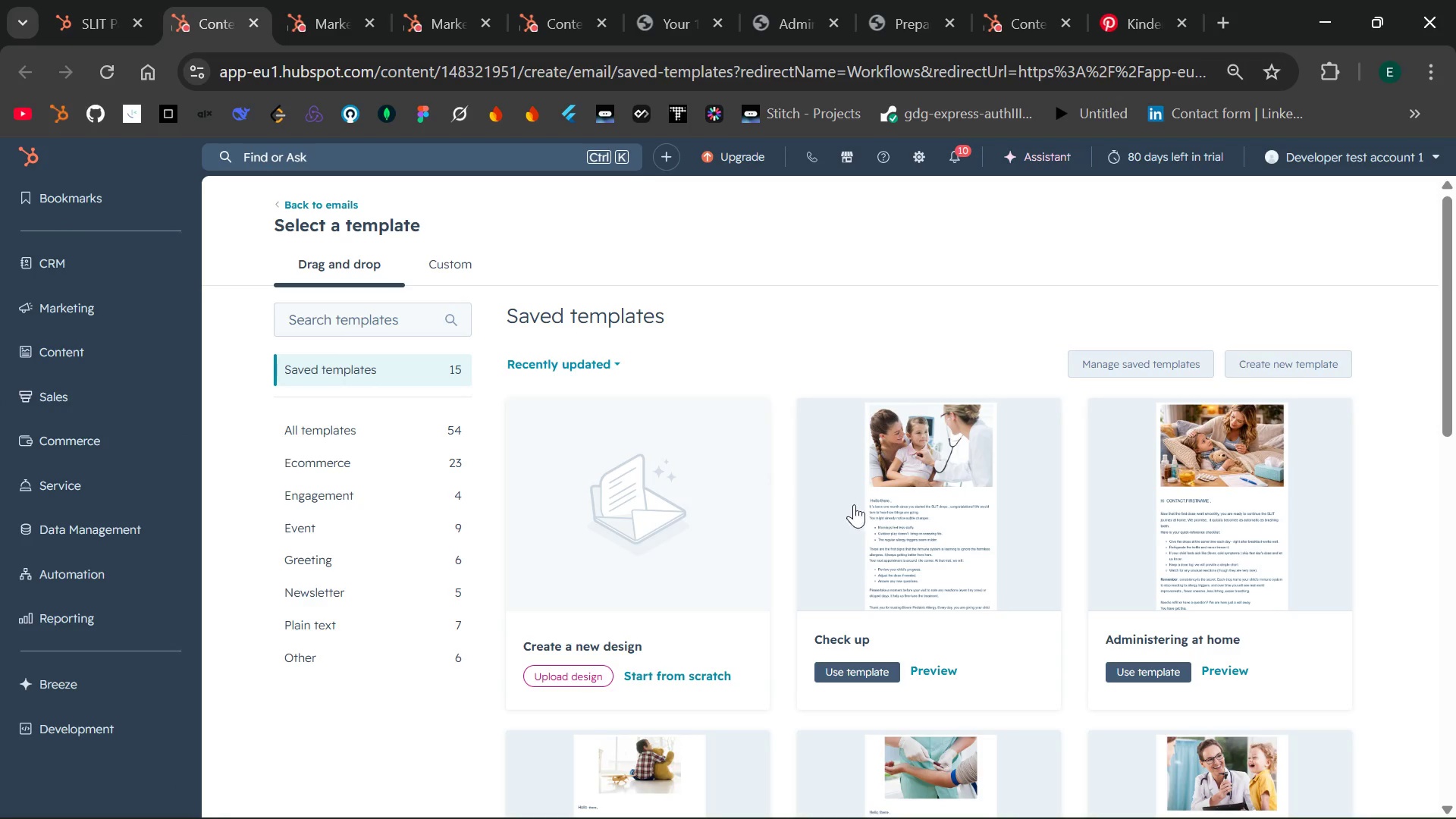 
wait(11.22)
 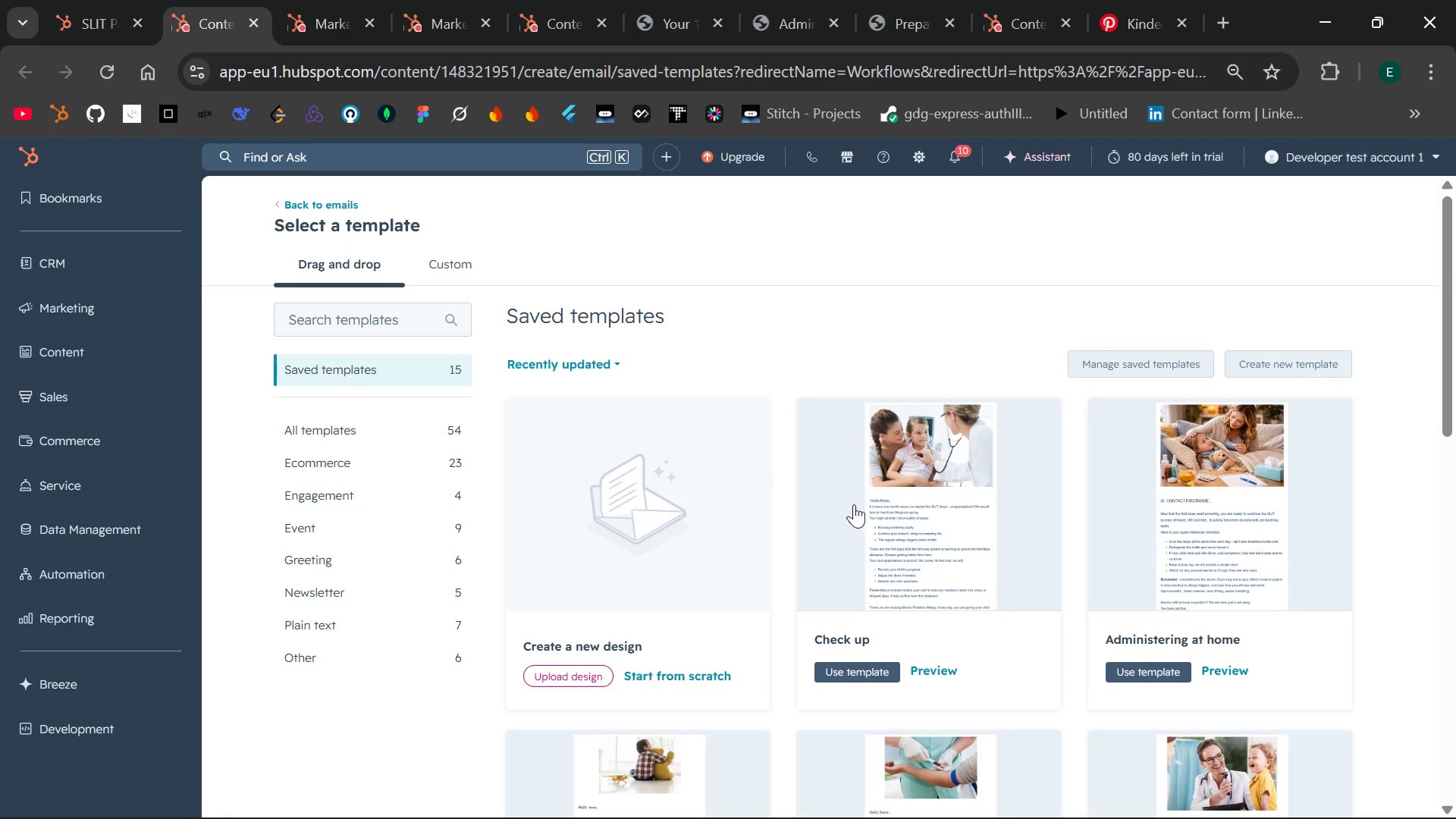 
left_click([604, 604])